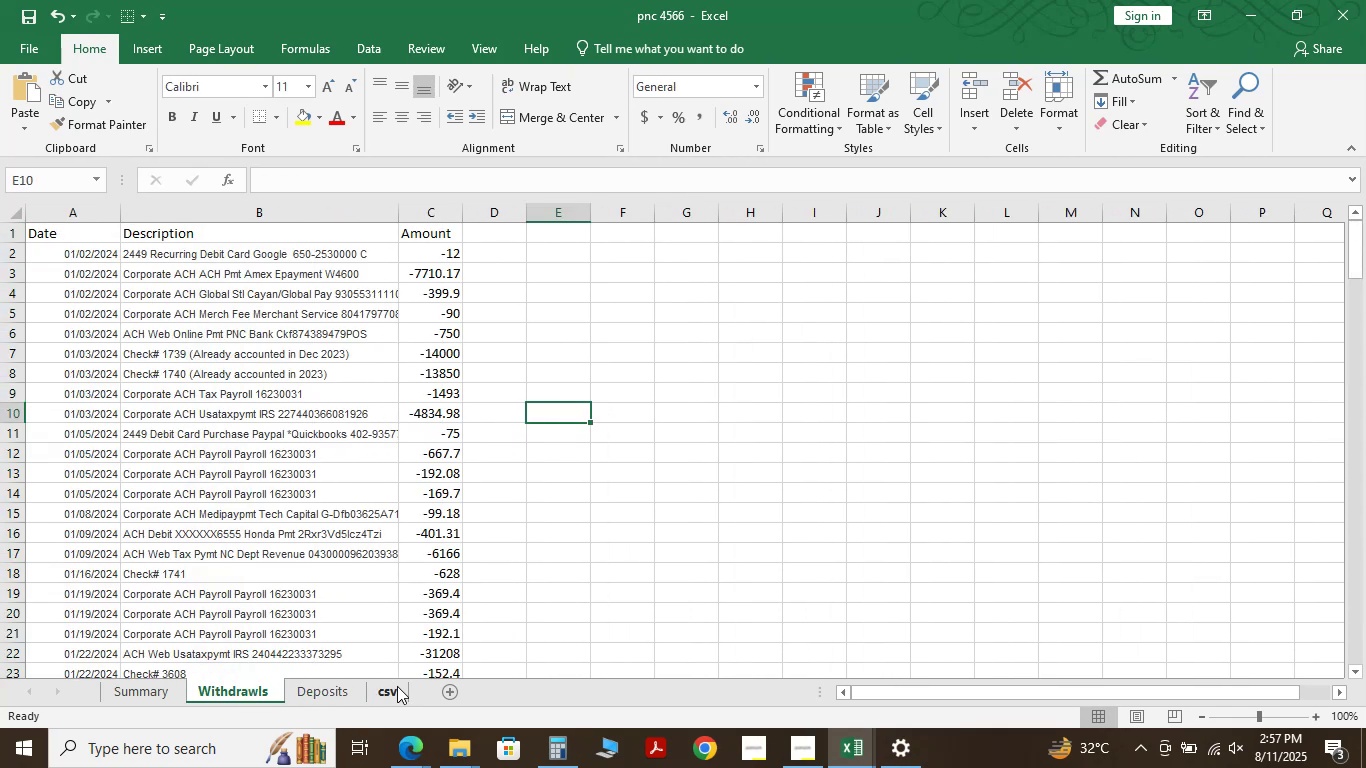 
left_click([390, 688])
 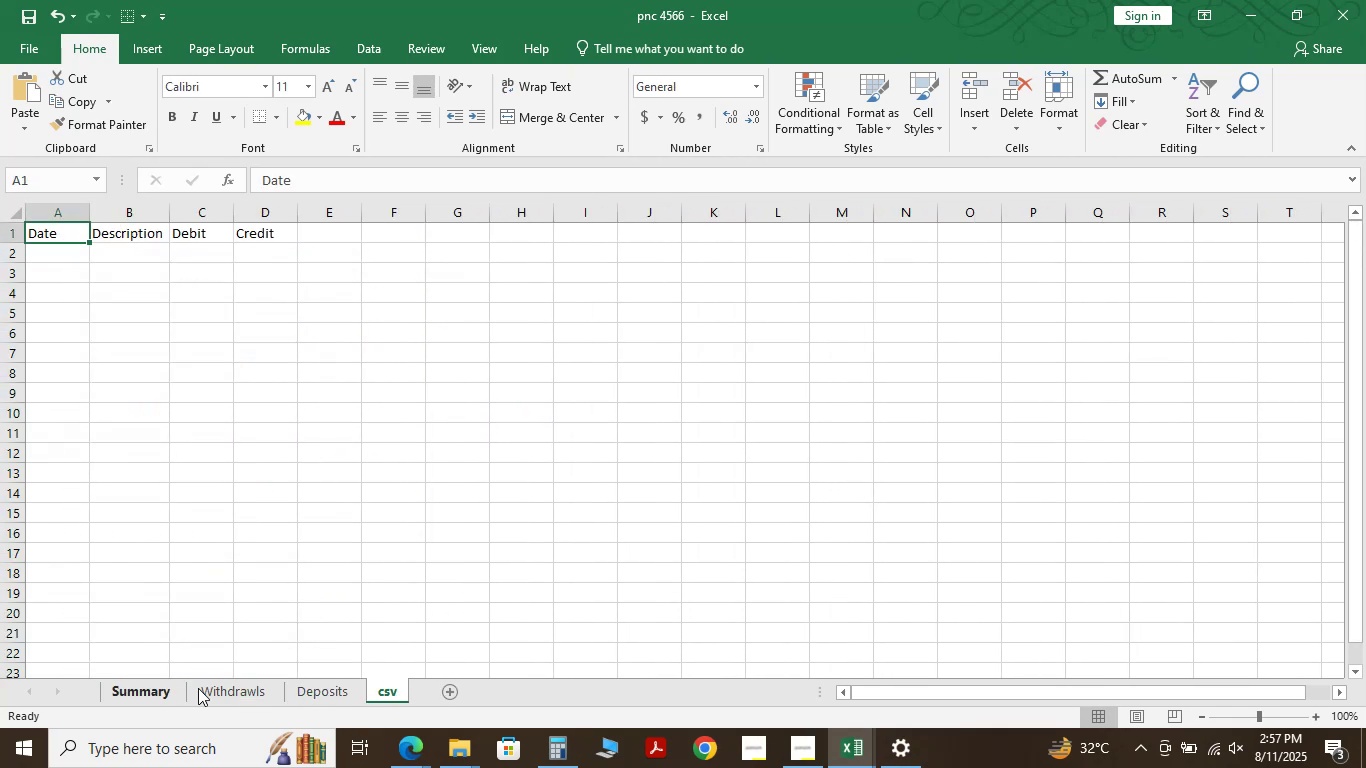 
left_click([252, 692])
 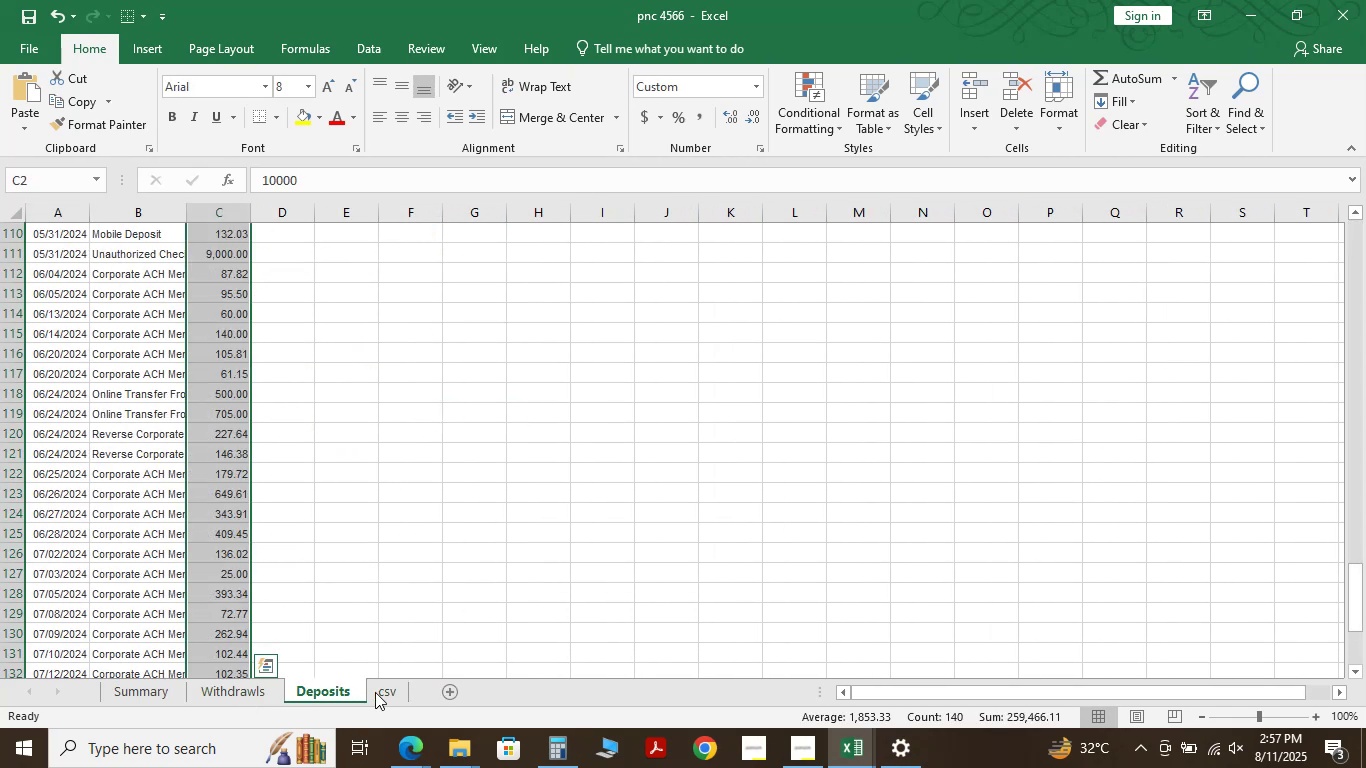 
triple_click([395, 690])
 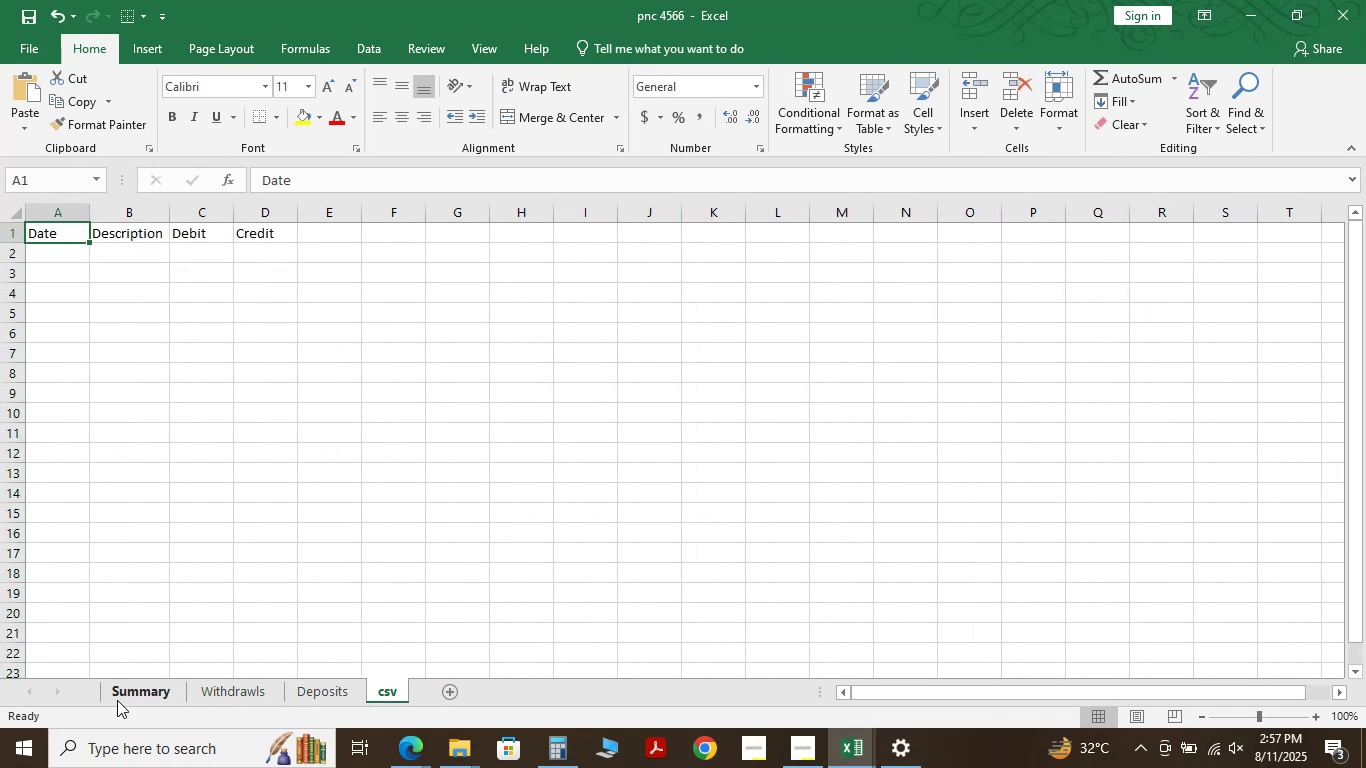 
left_click([117, 700])
 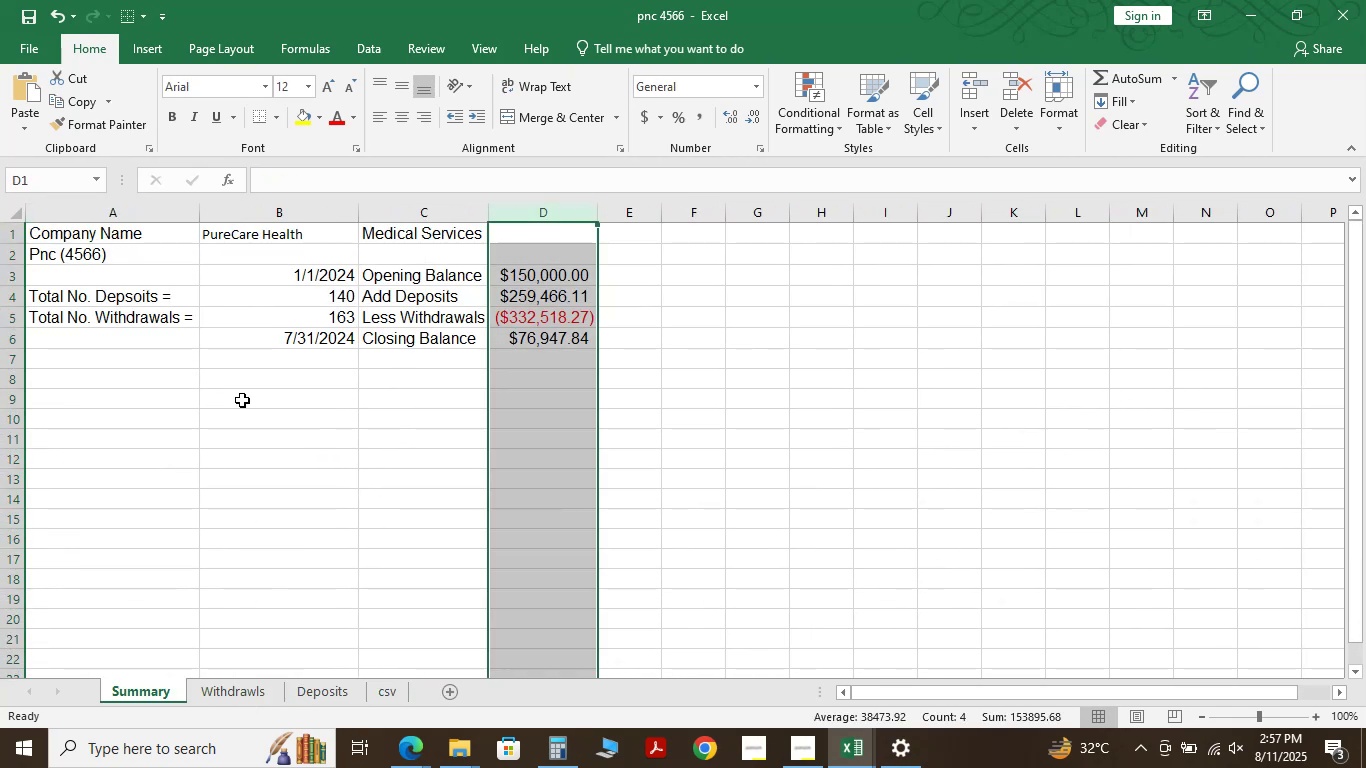 
scroll: coordinate [225, 397], scroll_direction: up, amount: 6.0
 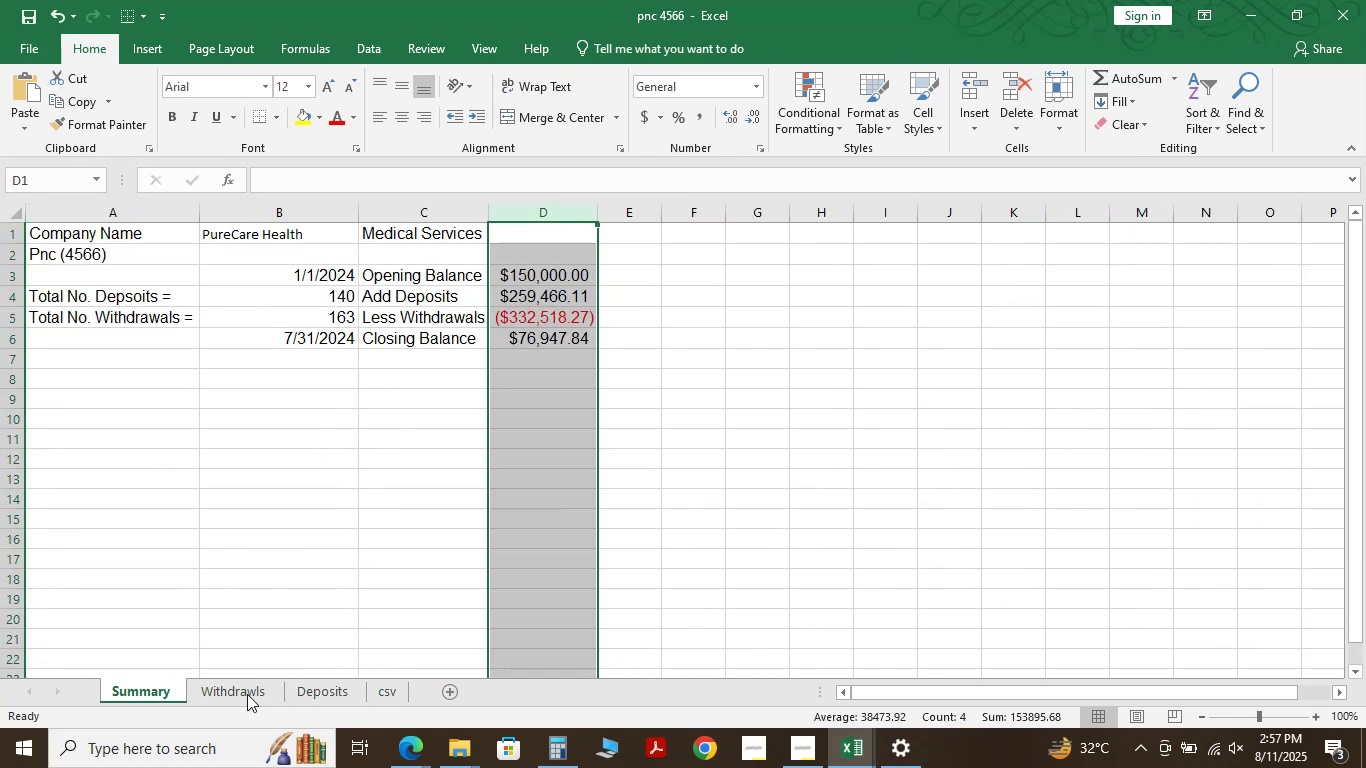 
left_click([245, 707])
 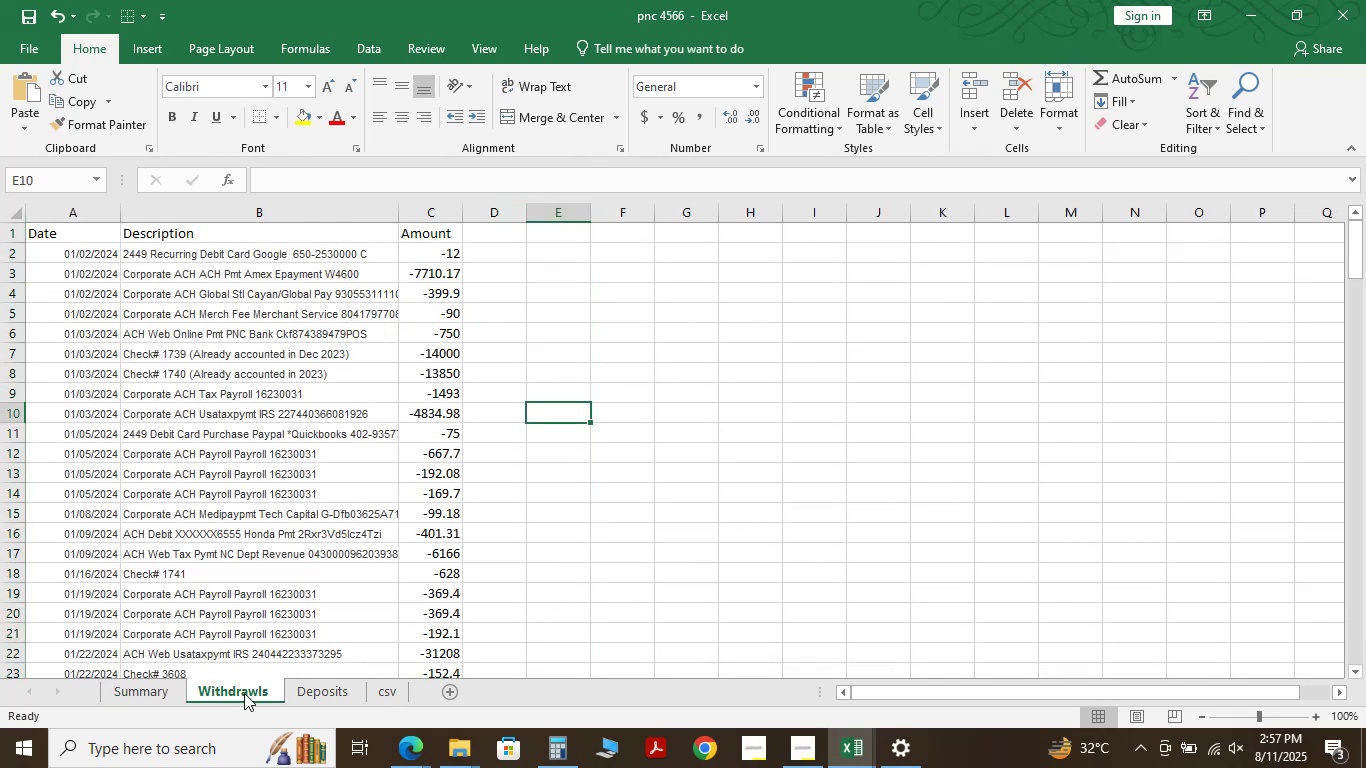 
scroll: coordinate [149, 245], scroll_direction: up, amount: 9.0
 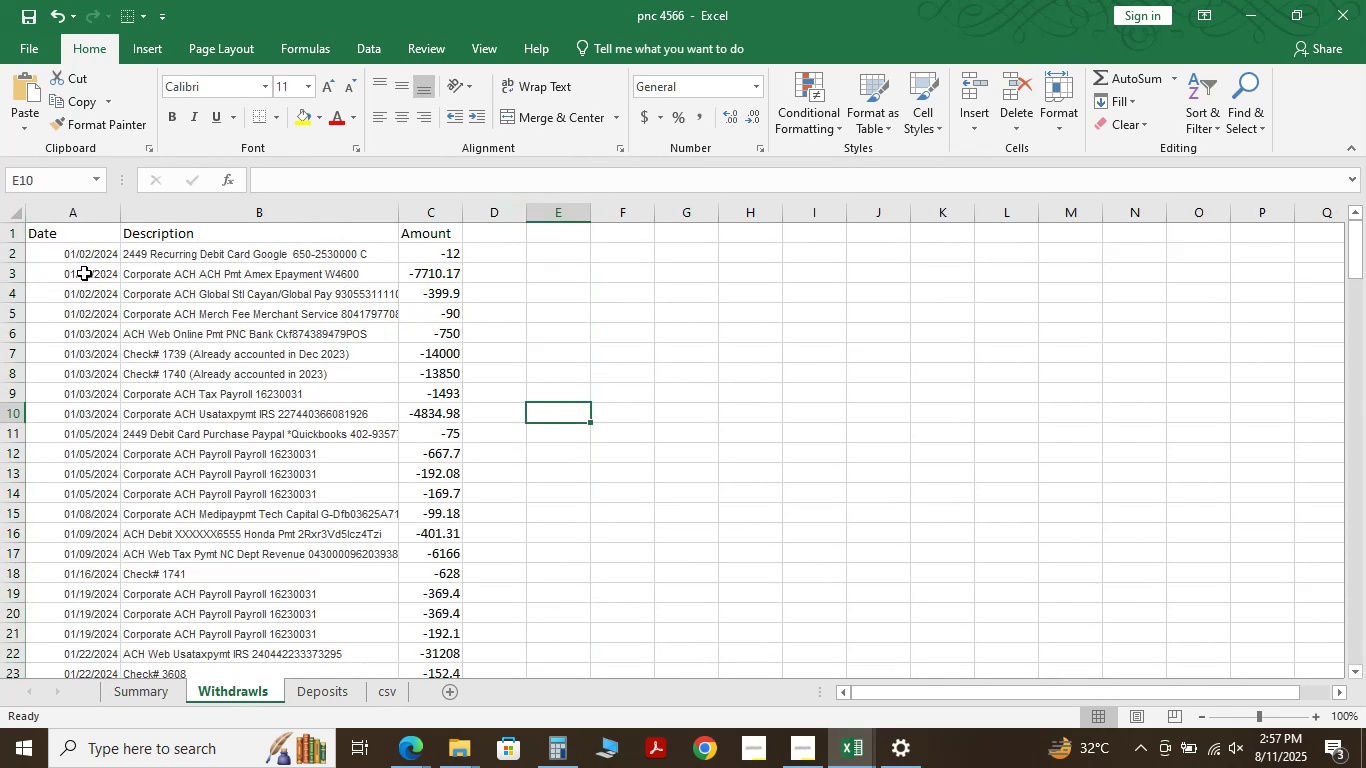 
left_click([84, 272])
 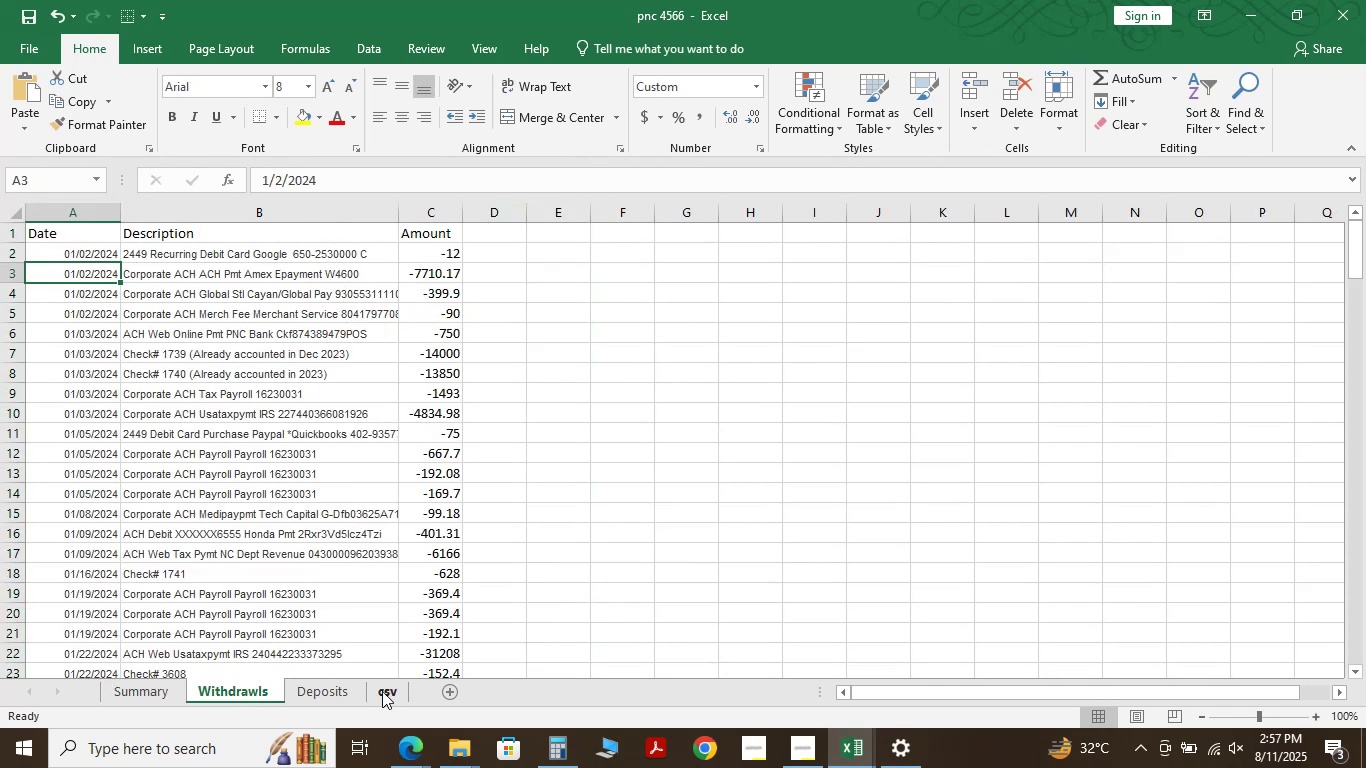 
double_click([294, 684])
 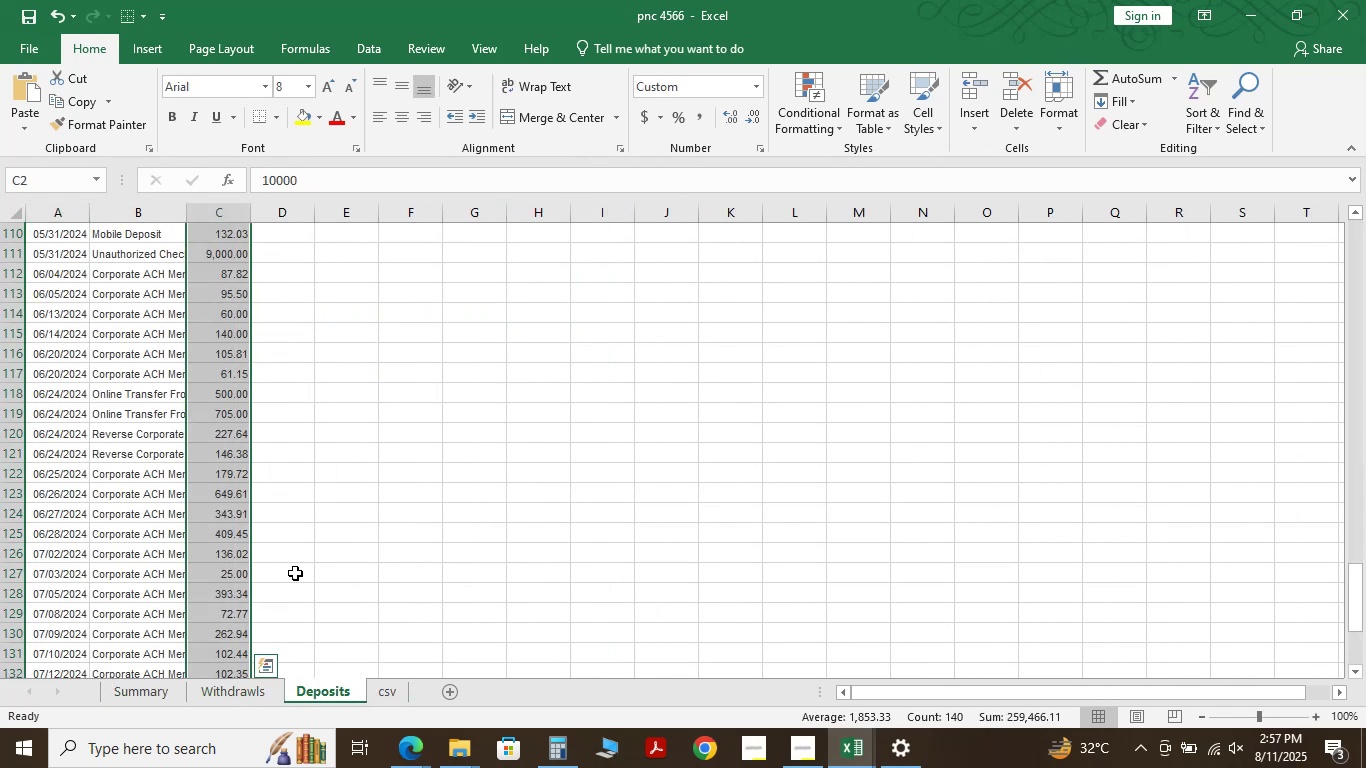 
scroll: coordinate [265, 358], scroll_direction: up, amount: 55.0
 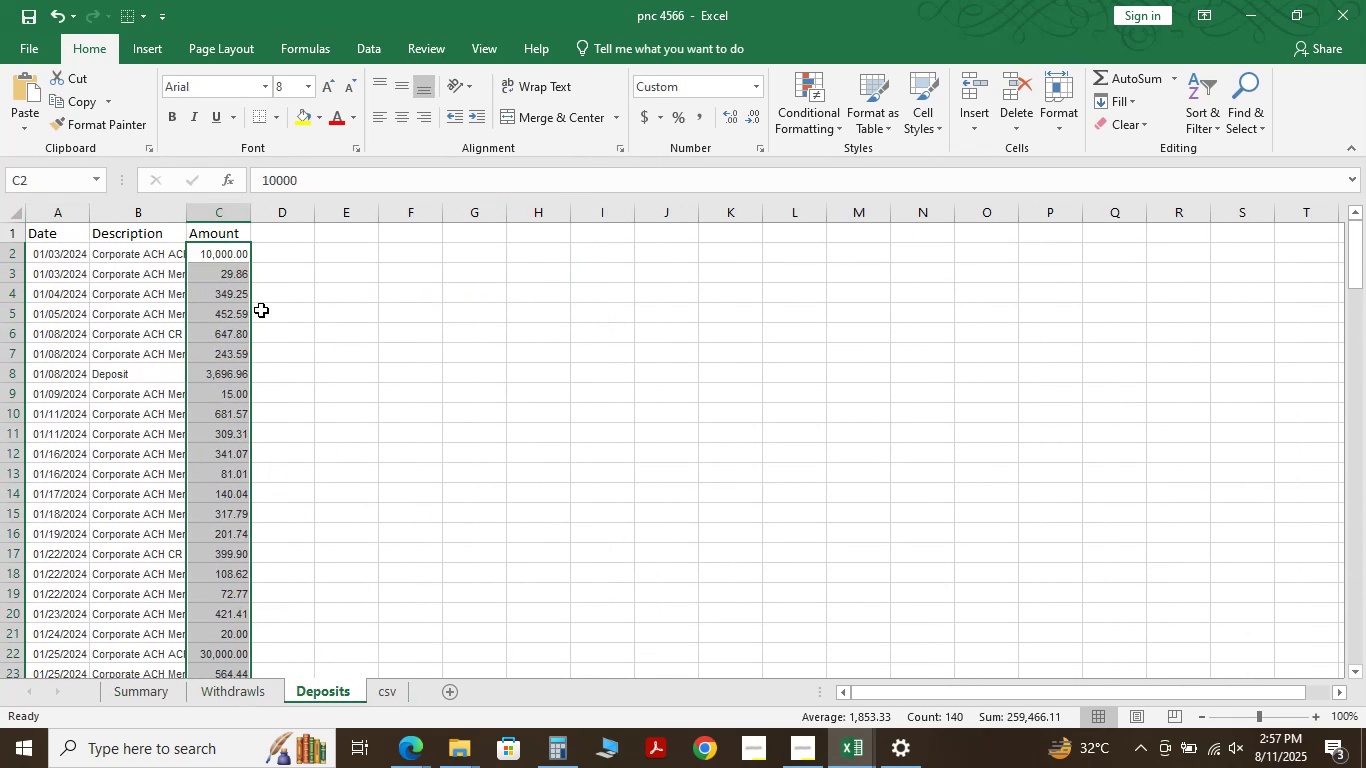 
left_click([261, 310])
 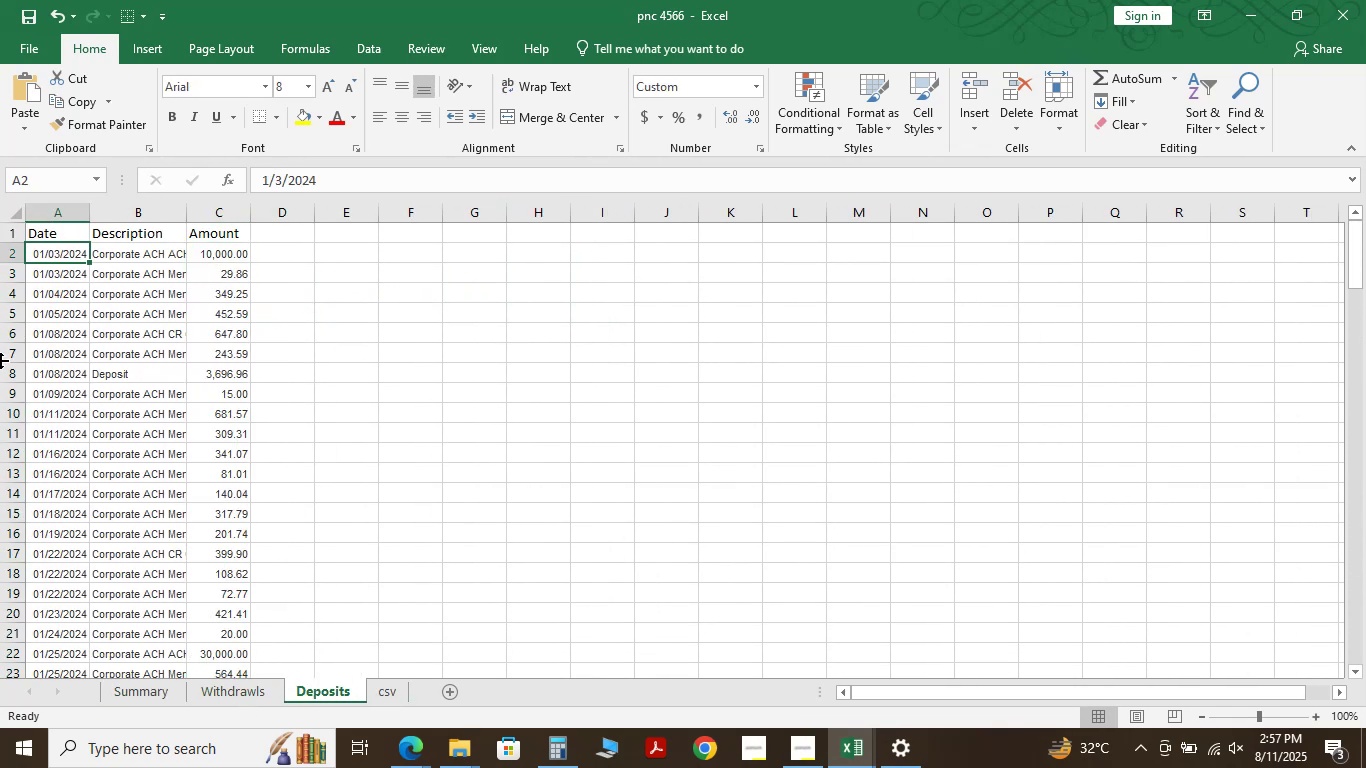 
key(Shift+ArrowRight)
 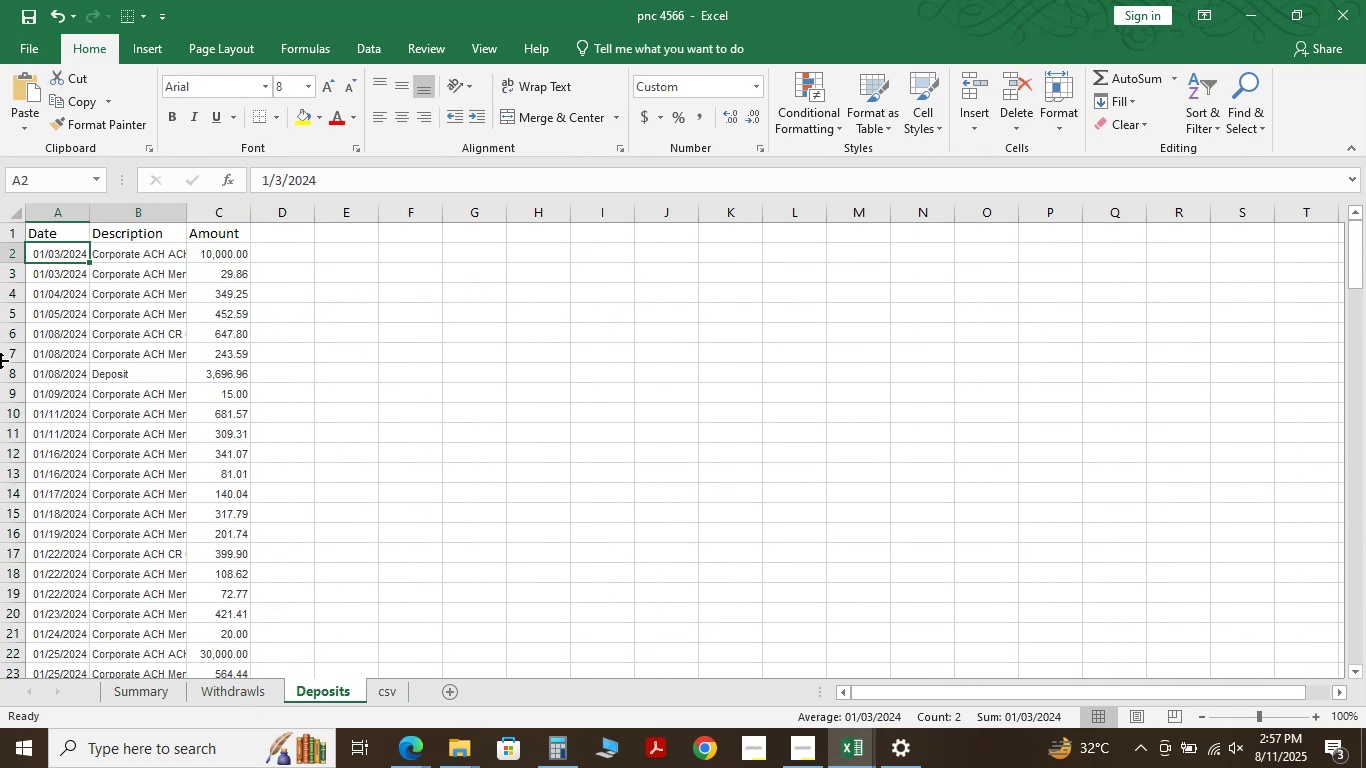 
key(Shift+ArrowRight)
 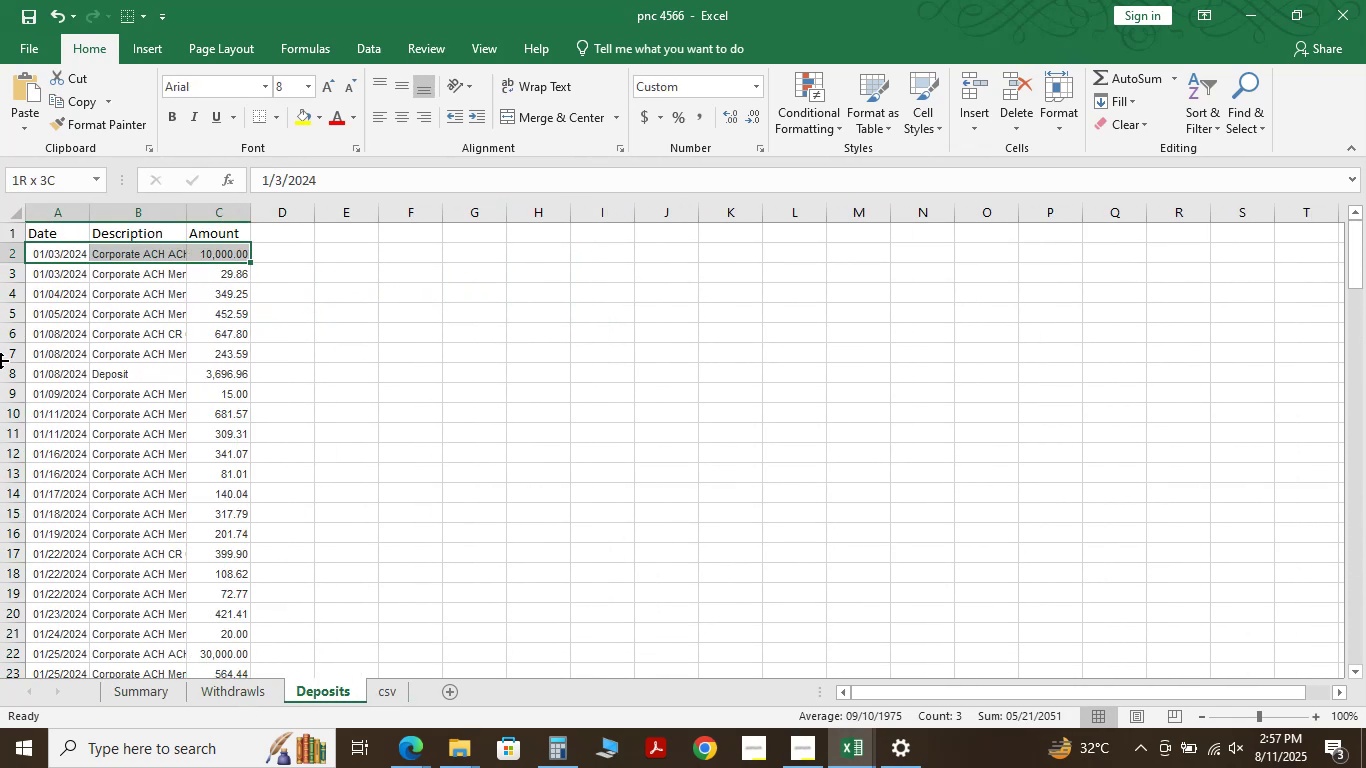 
key(Control+Shift+ArrowDown)
 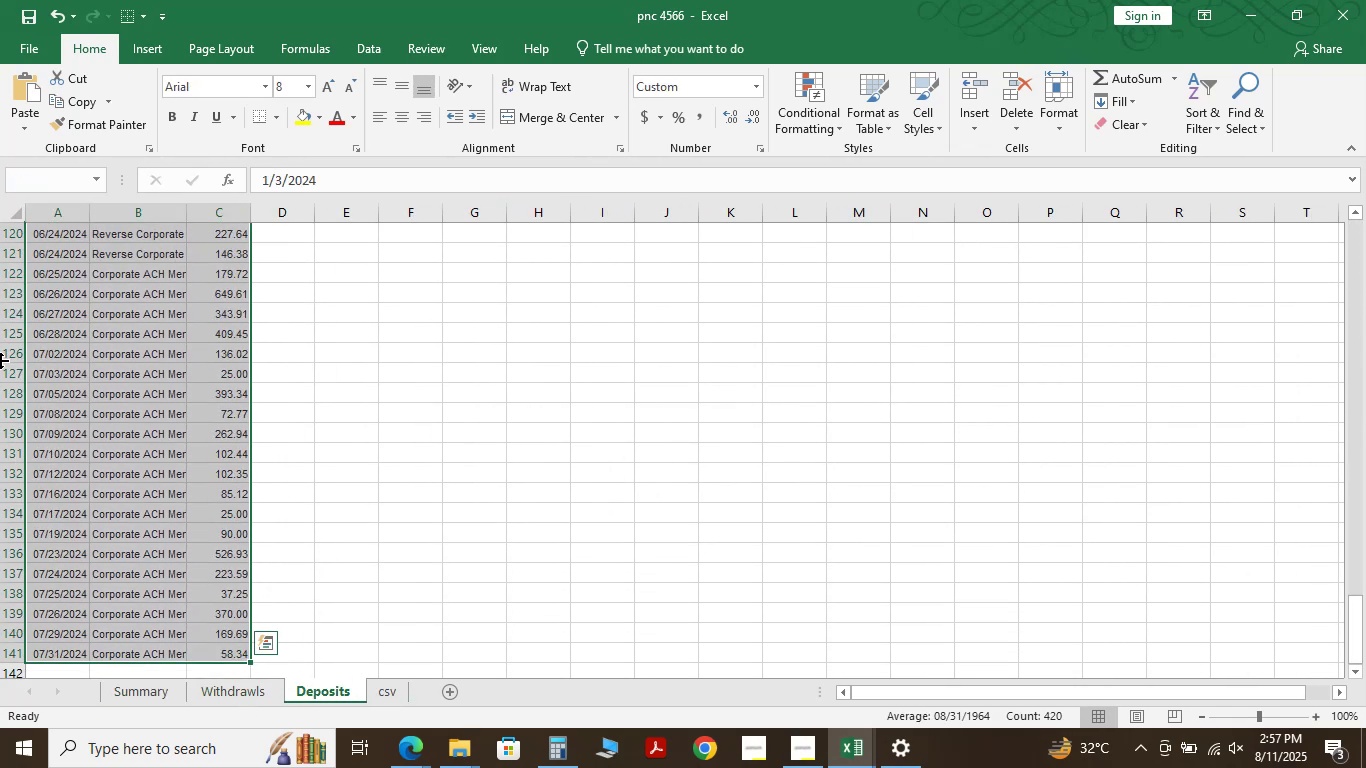 
key(Control+Shift+C)
 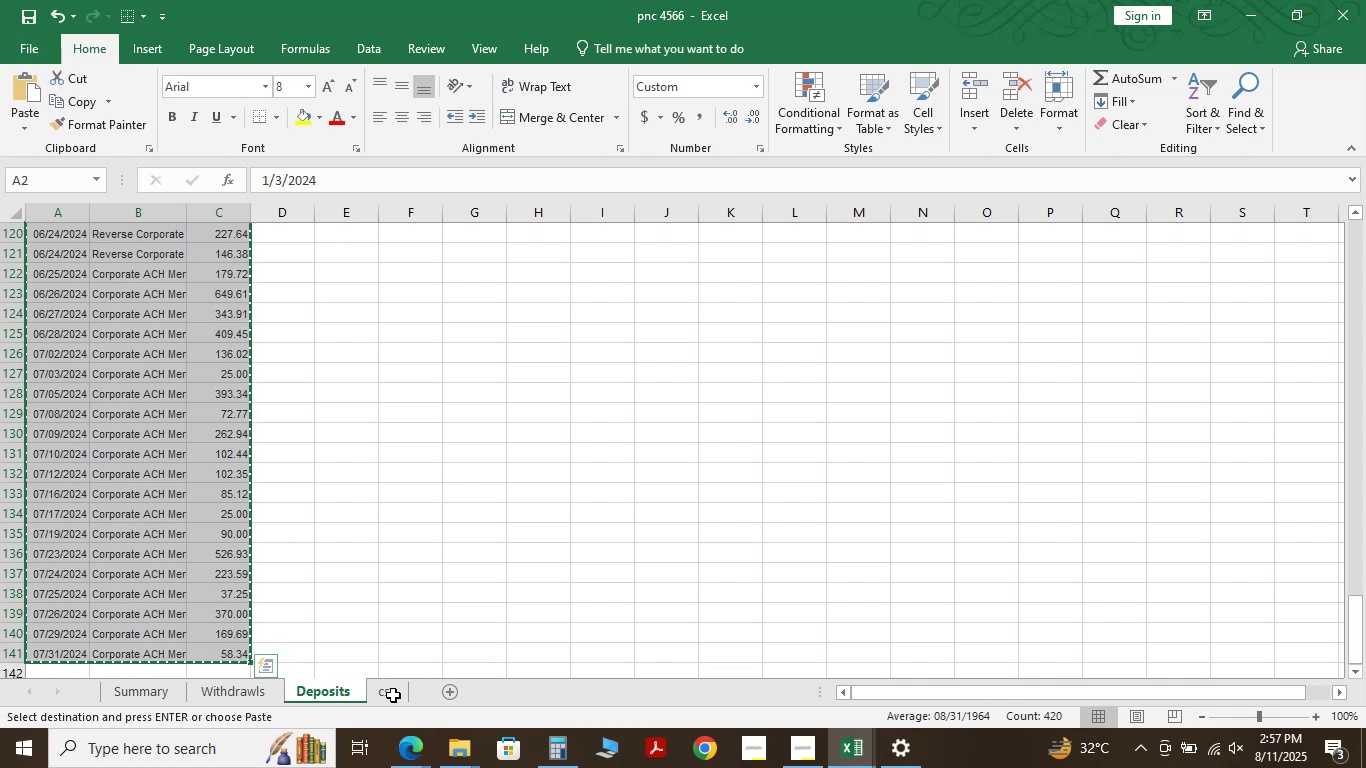 
left_click([396, 694])
 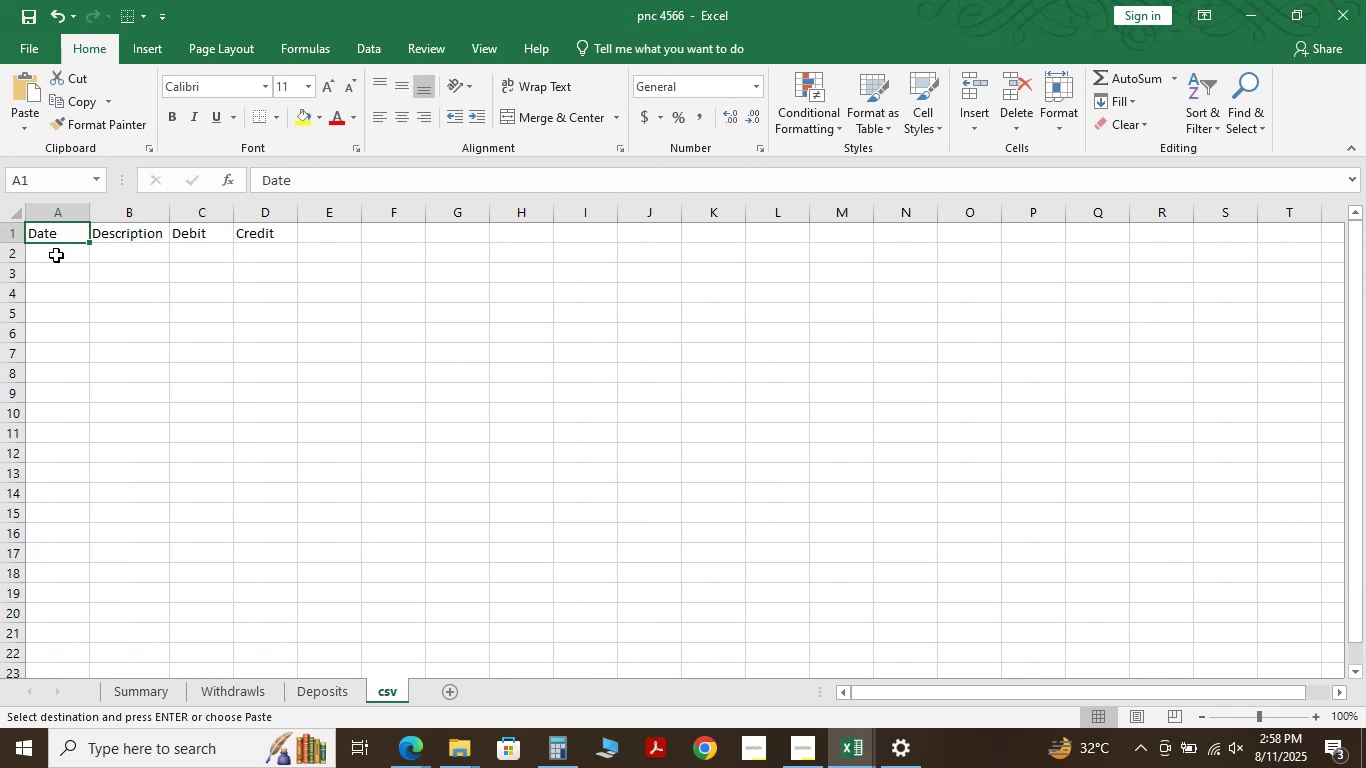 
left_click([55, 257])
 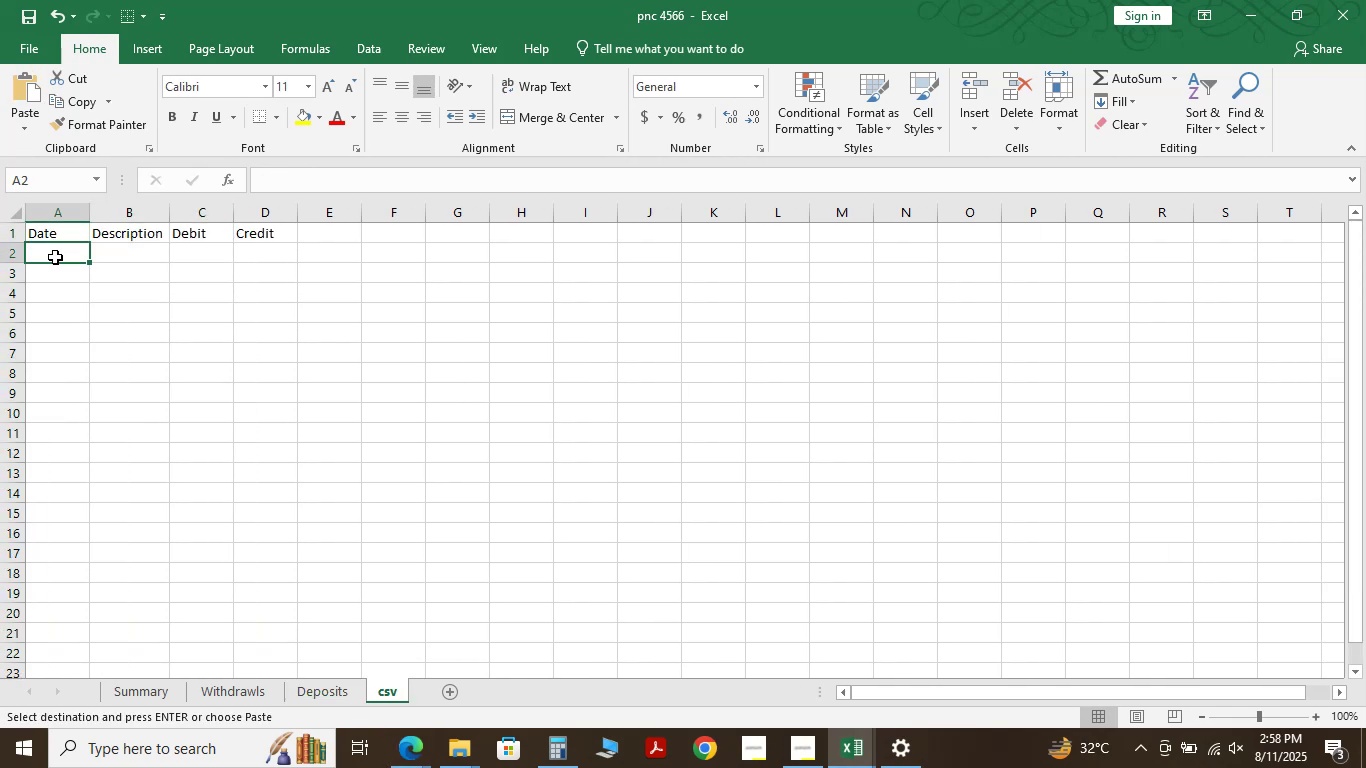 
key(Control+ControlLeft)
 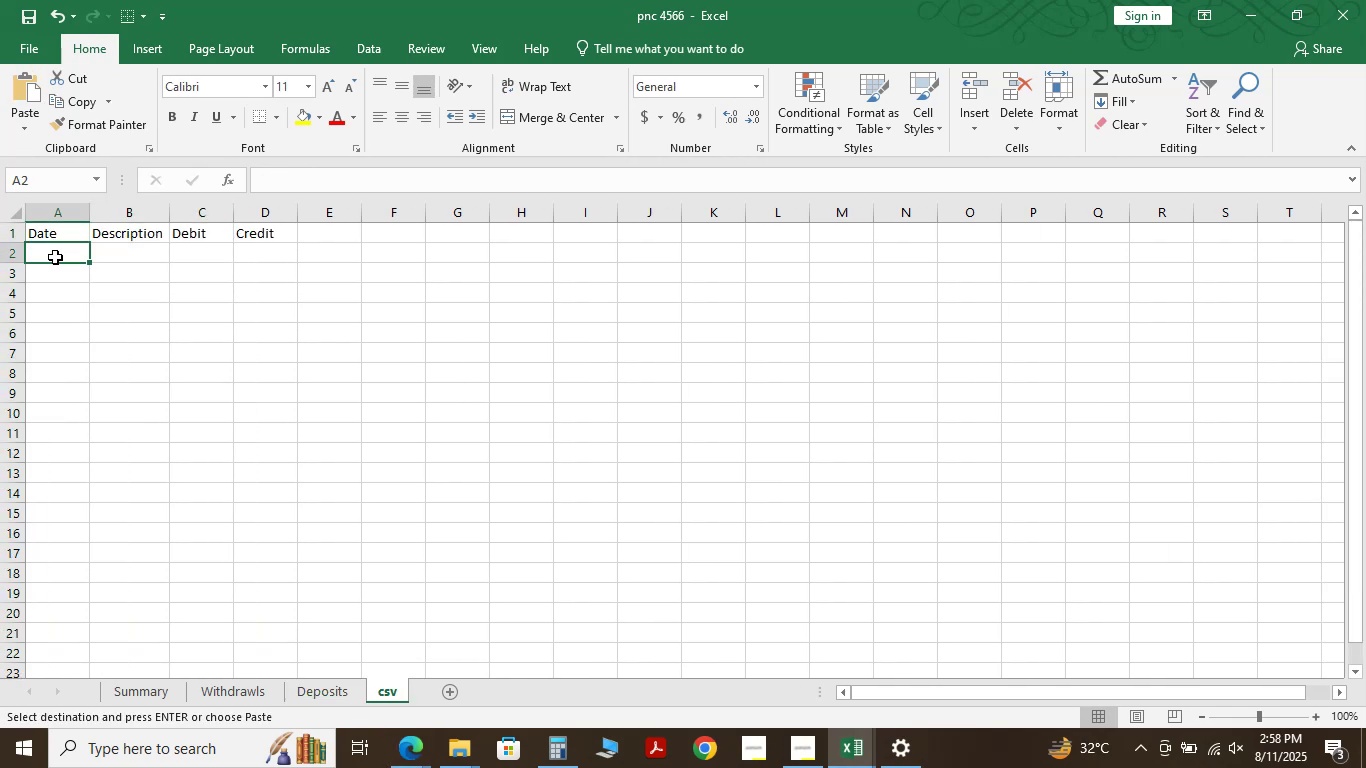 
key(Control+V)
 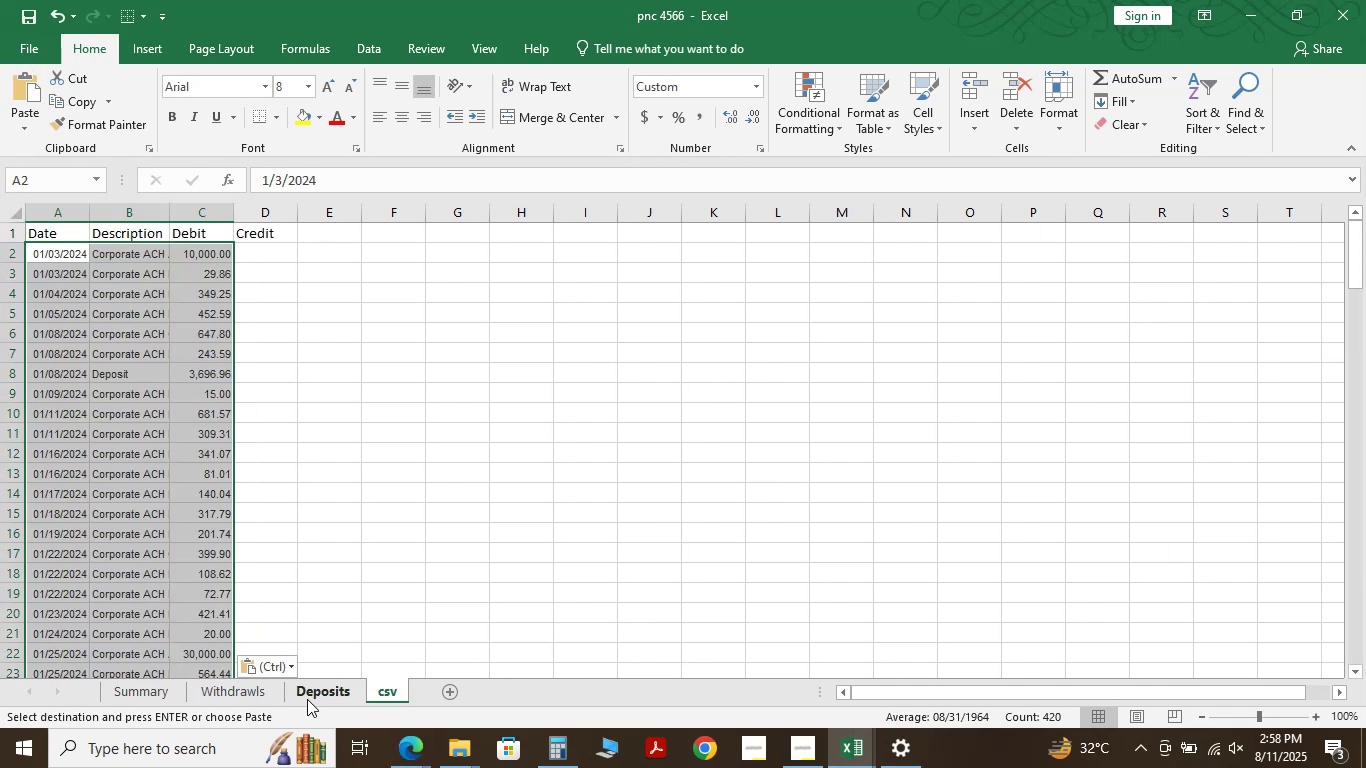 
left_click([326, 698])
 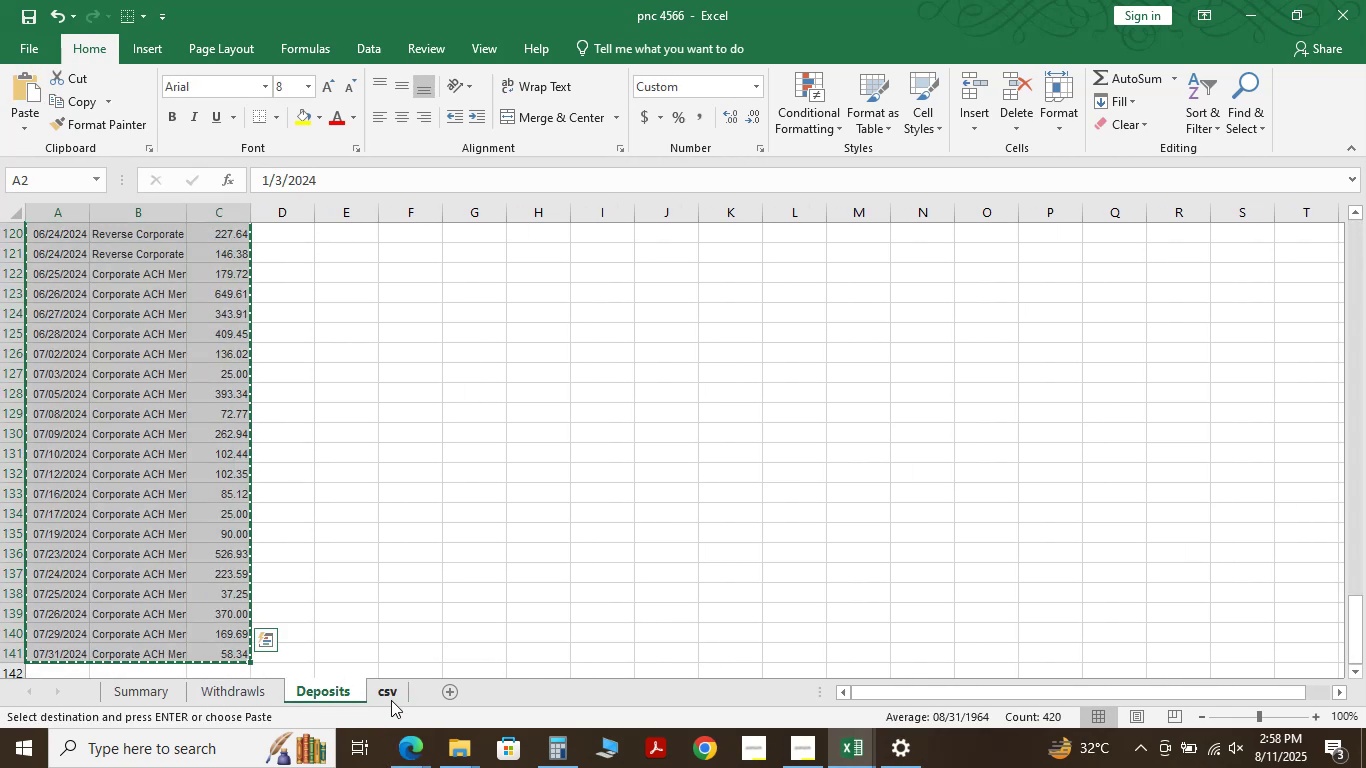 
left_click([406, 688])
 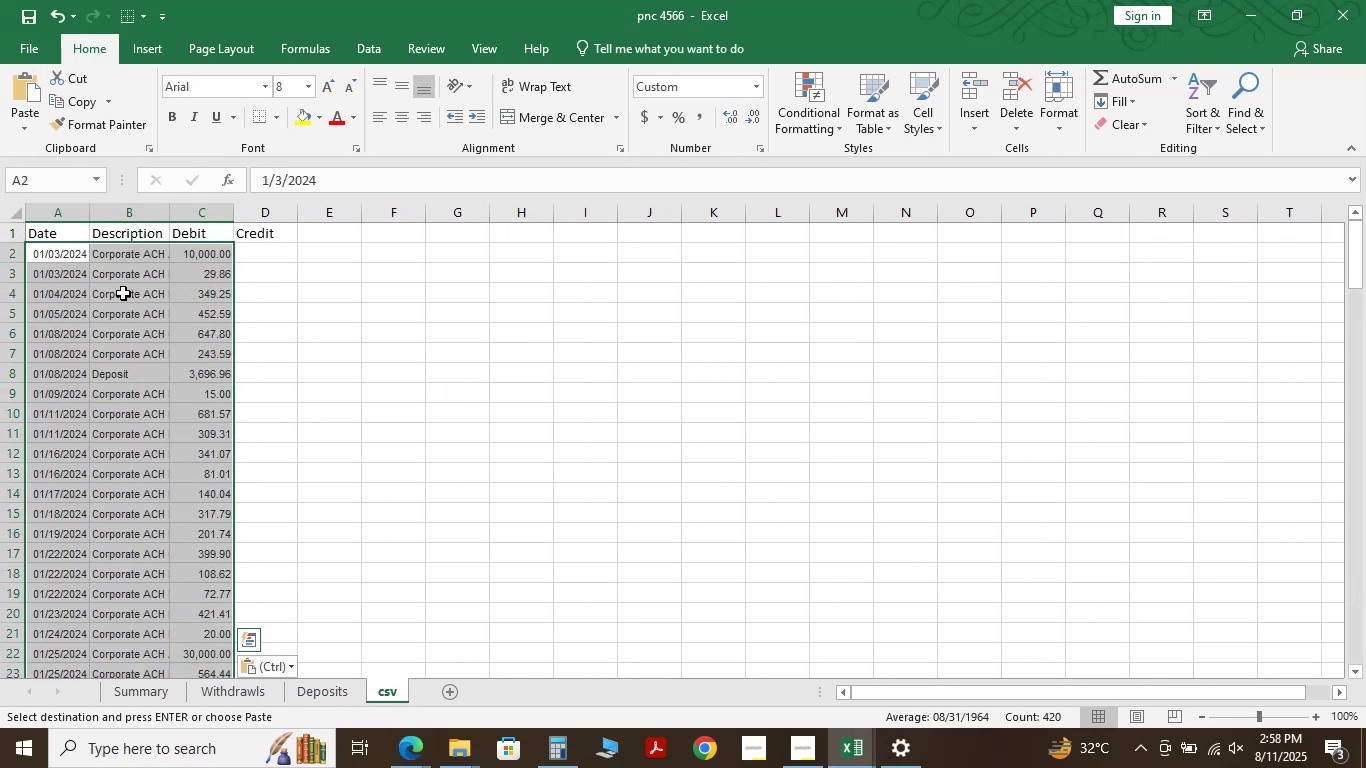 
hold_key(key=ControlLeft, duration=0.34)
 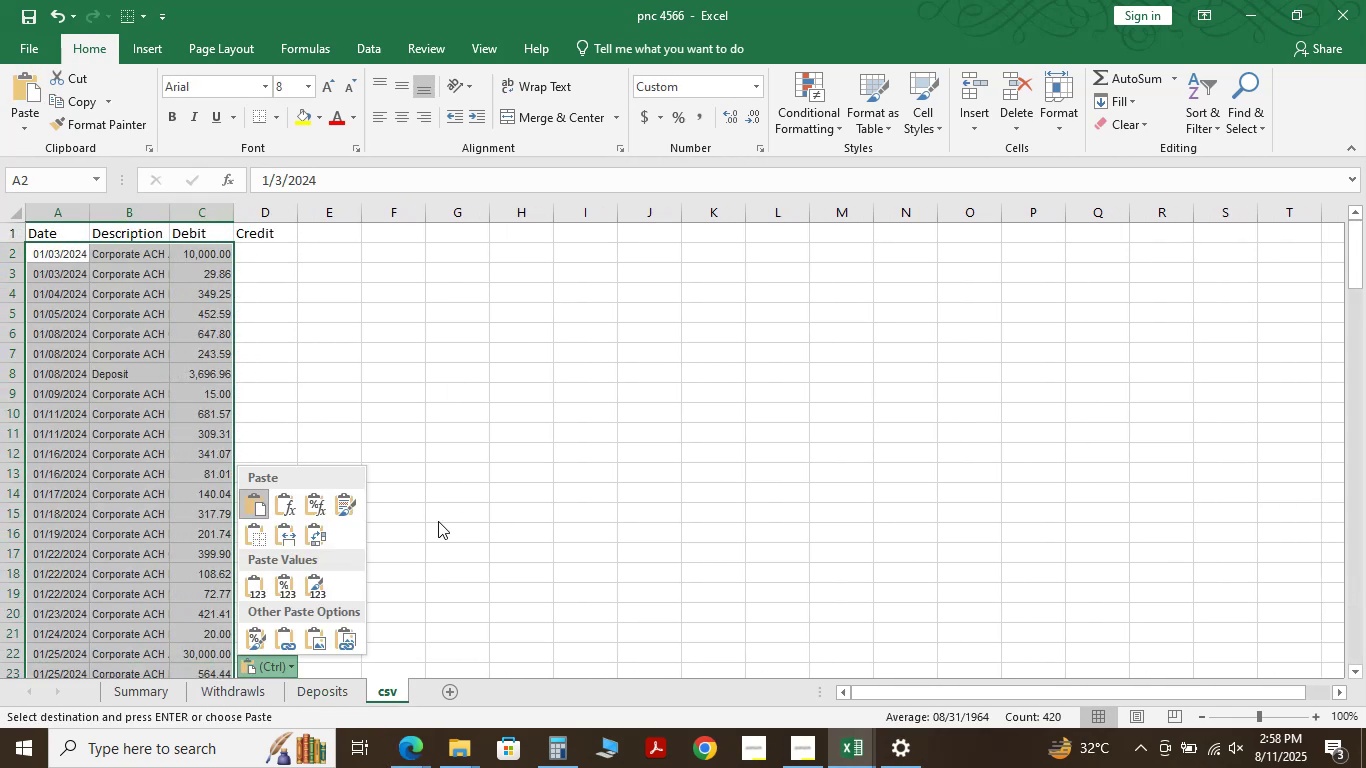 
key(ArrowRight)
 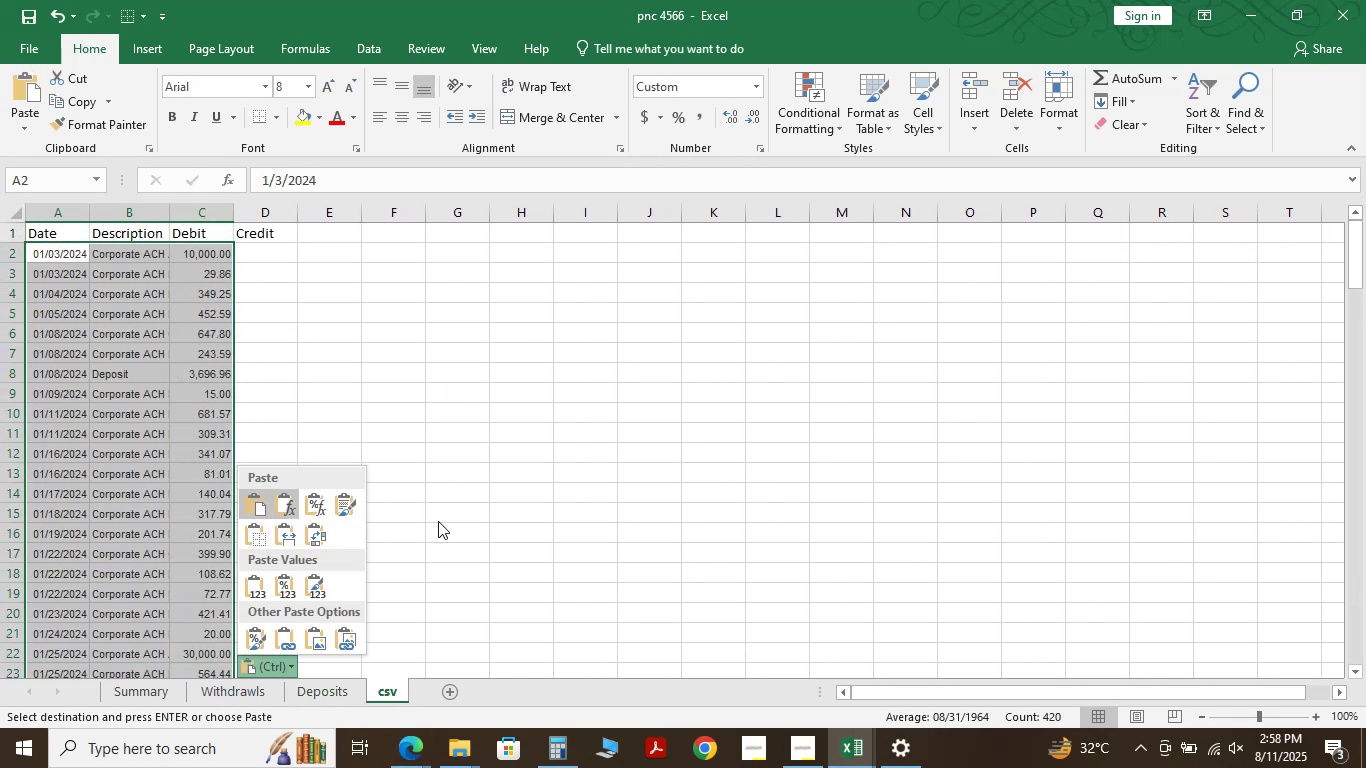 
key(ArrowRight)
 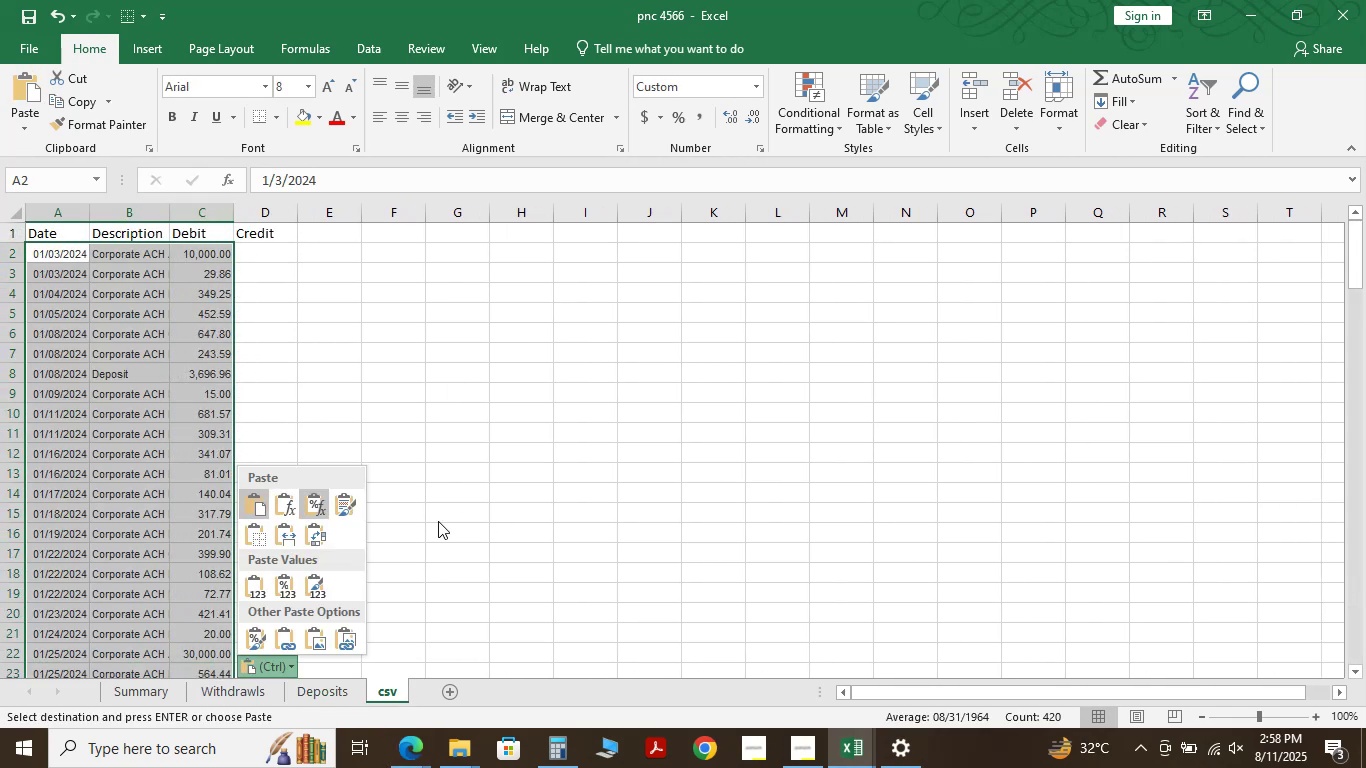 
key(Escape)
 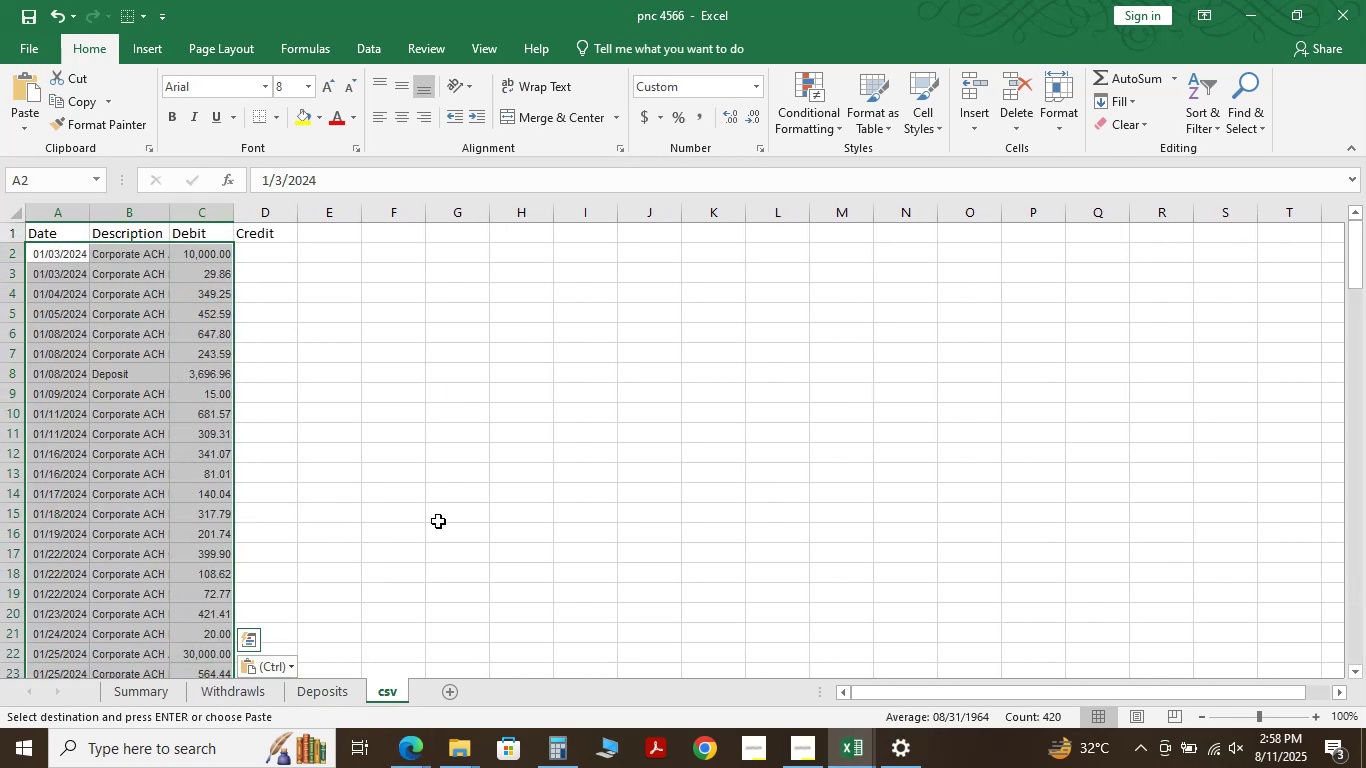 
key(Numpad0)
 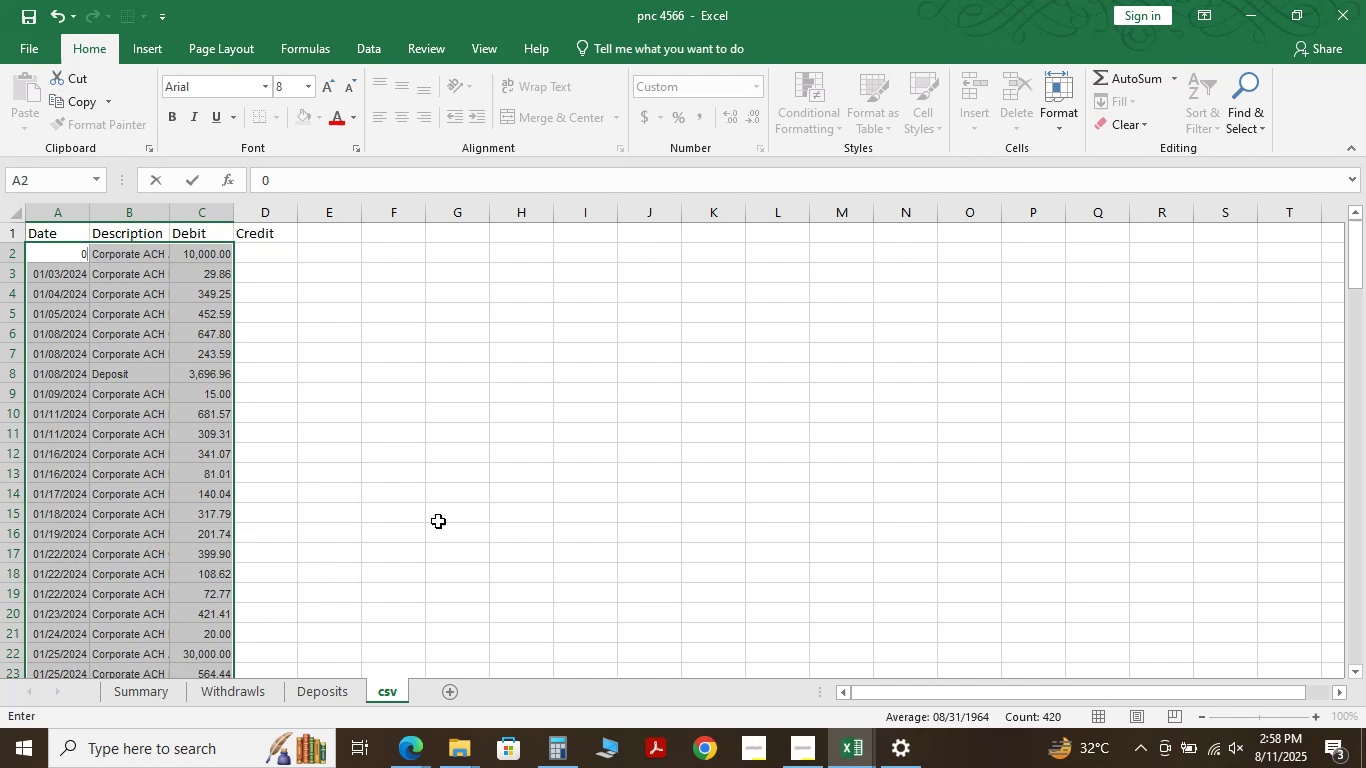 
key(Escape)
 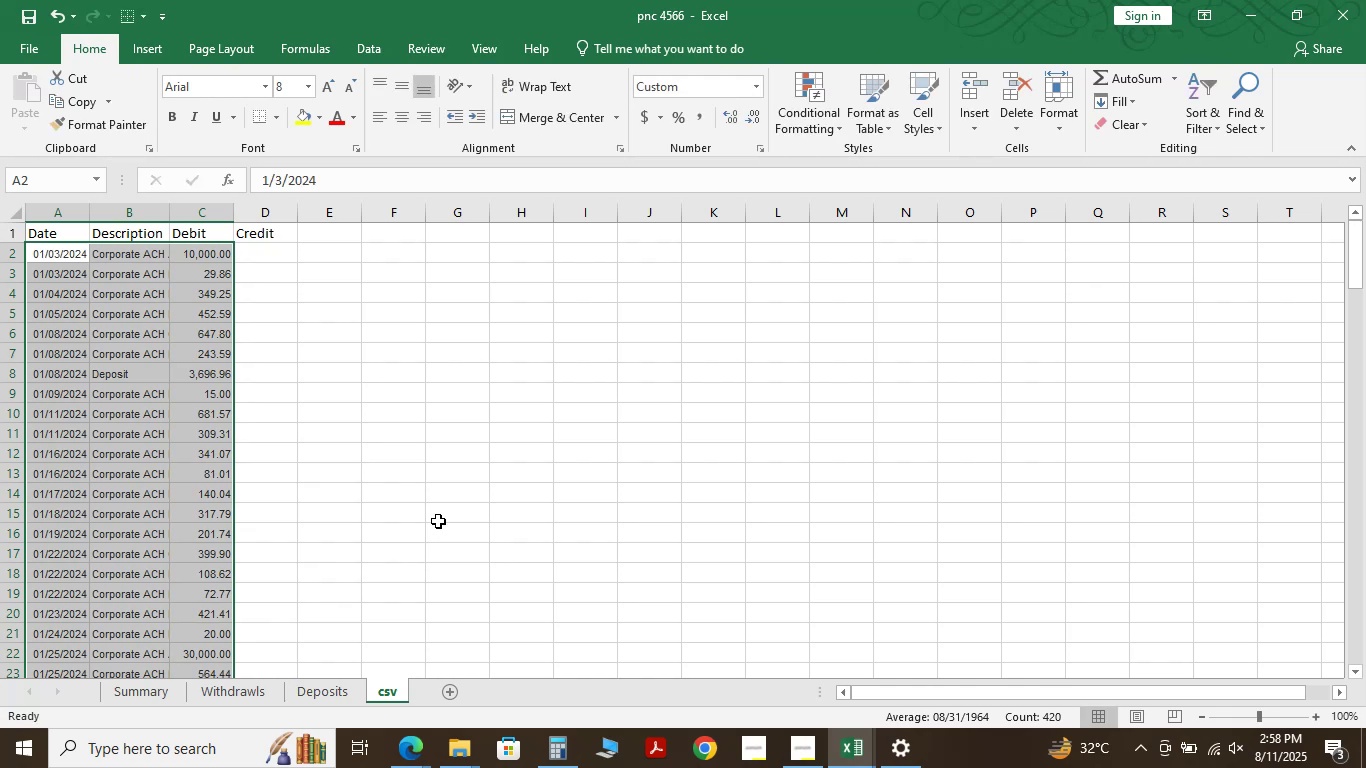 
key(ArrowRight)
 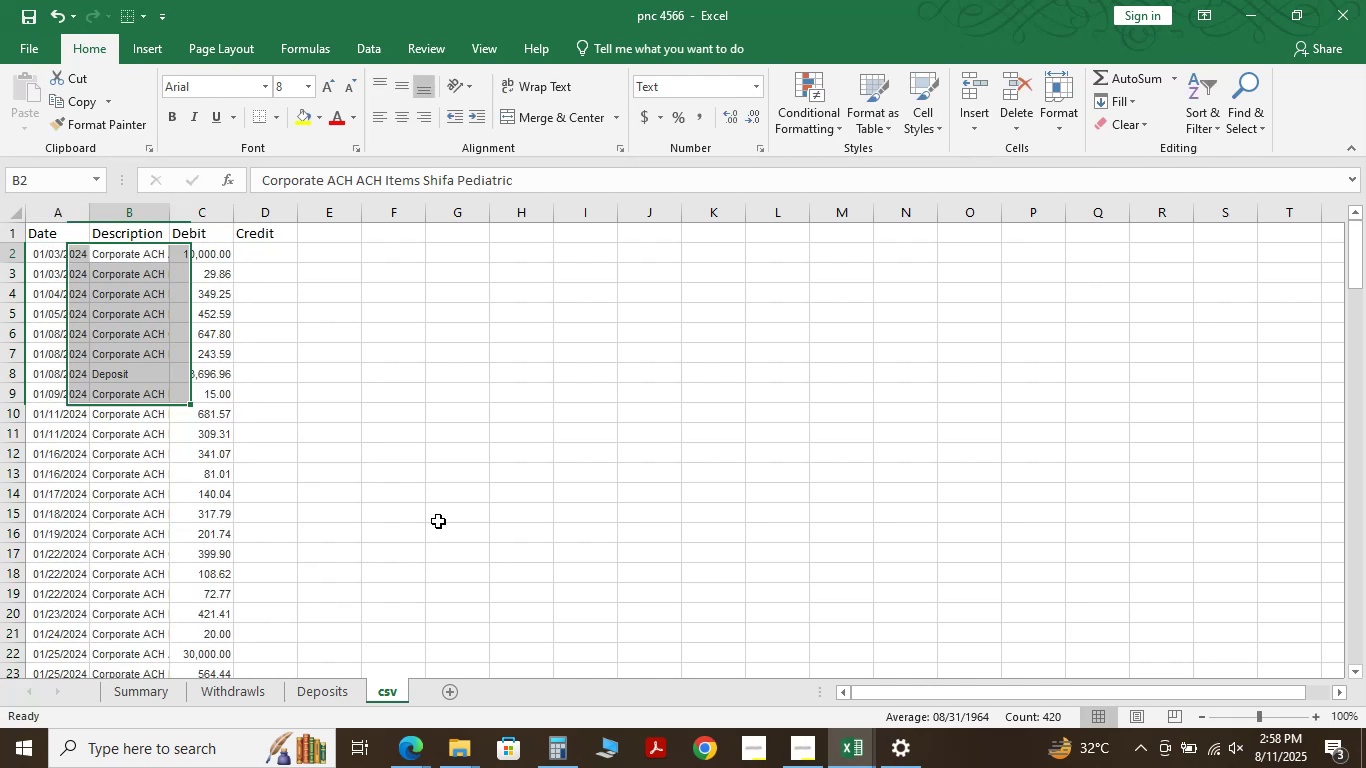 
key(ArrowRight)
 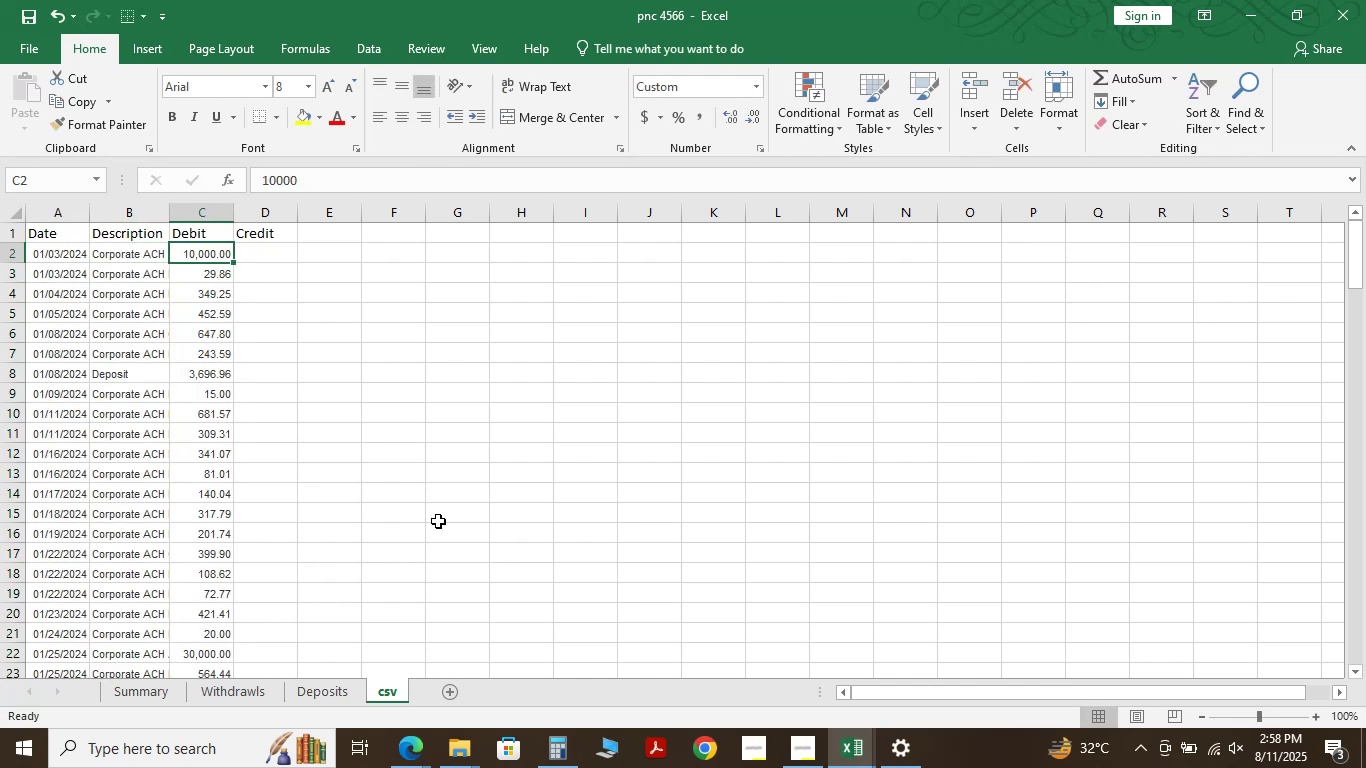 
key(Control+Shift+ControlLeft)
 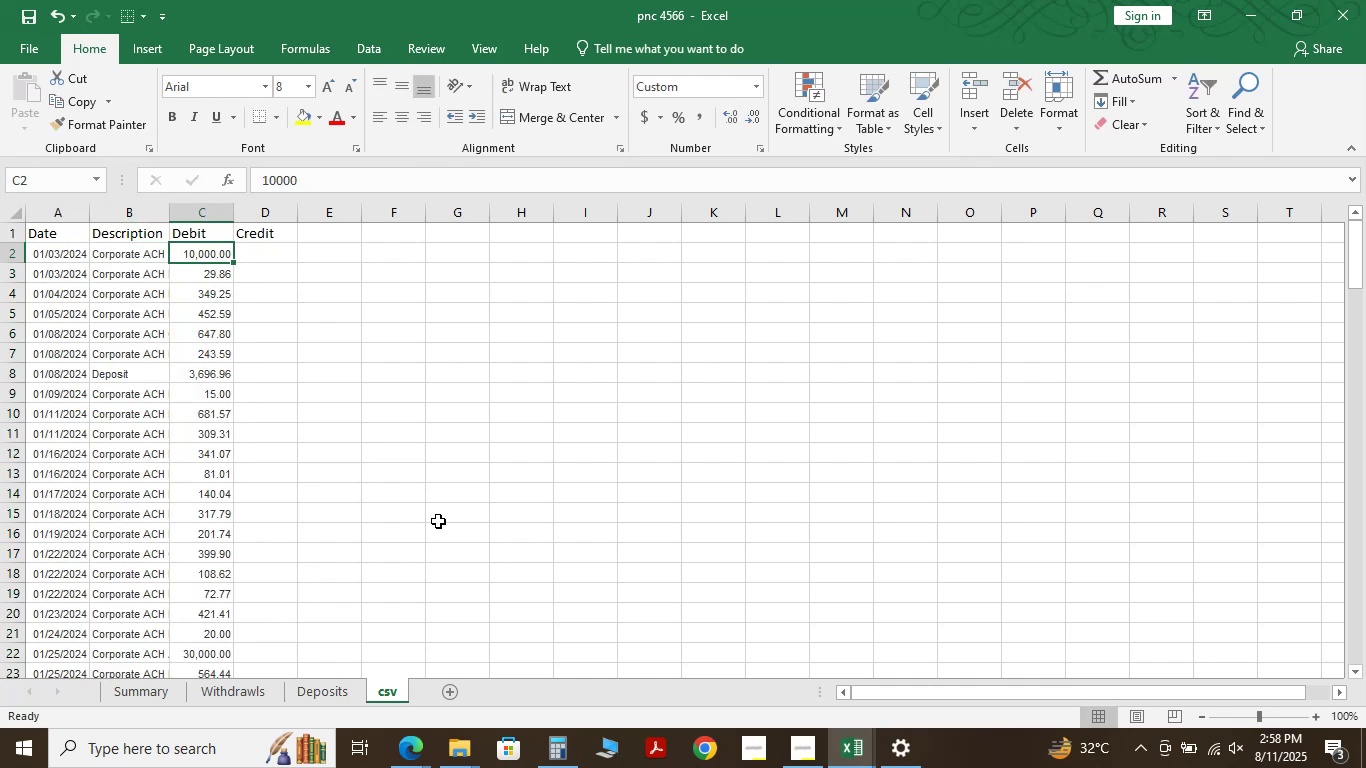 
key(Control+Shift+ArrowDown)
 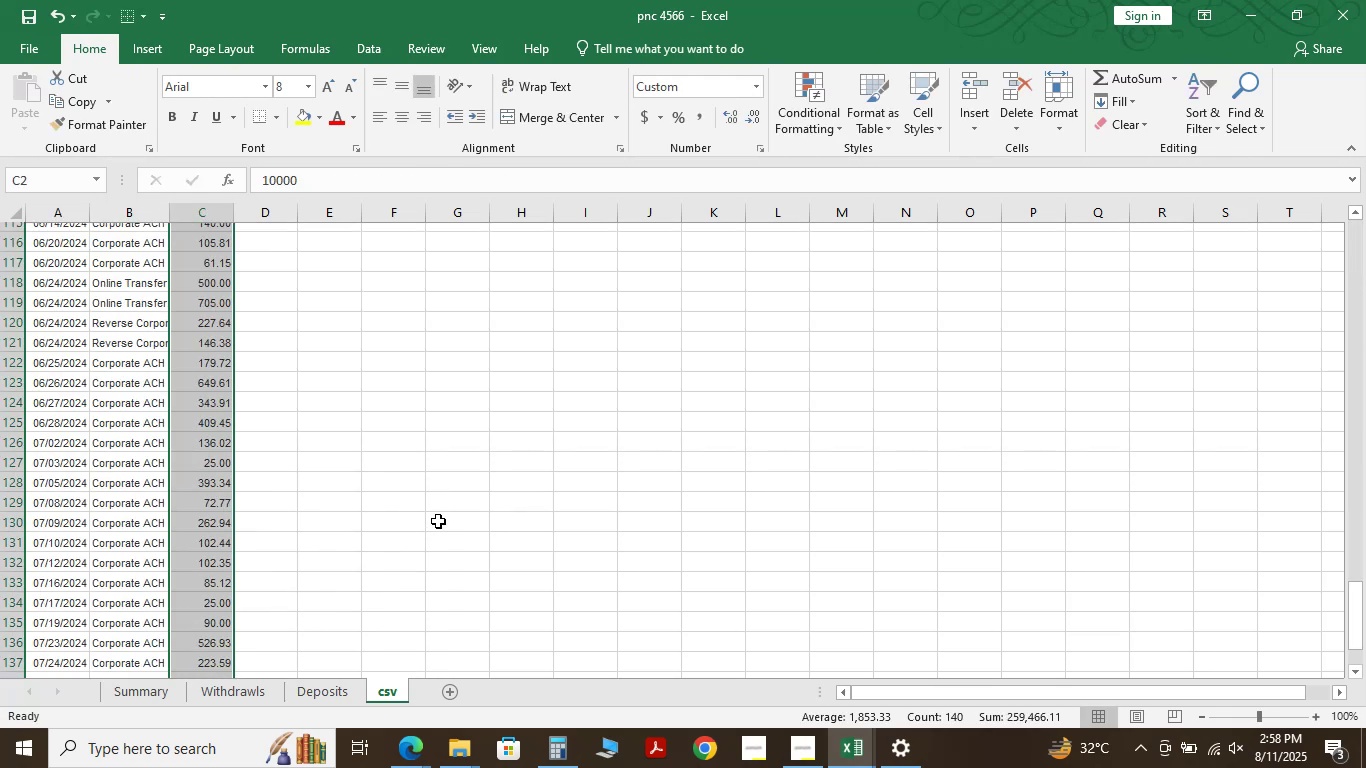 
key(Control+X)
 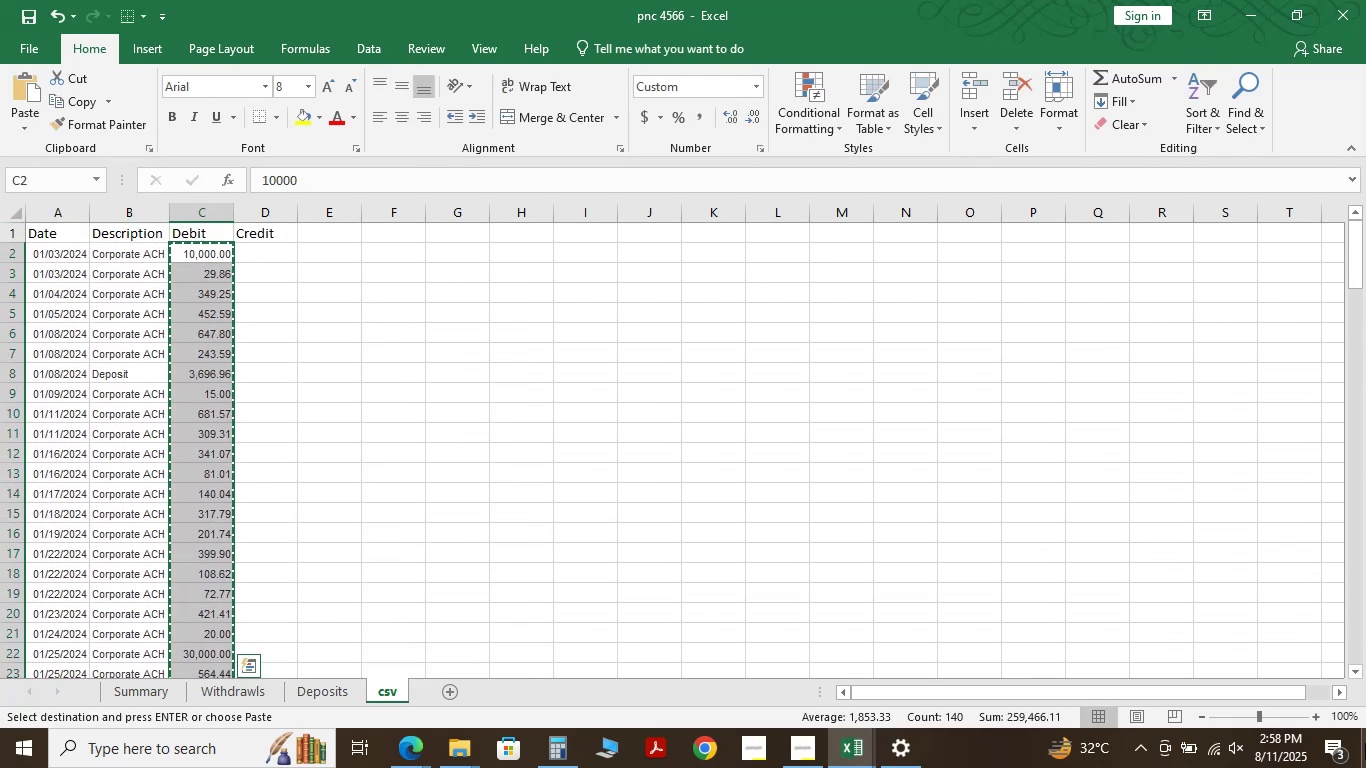 
key(ArrowRight)
 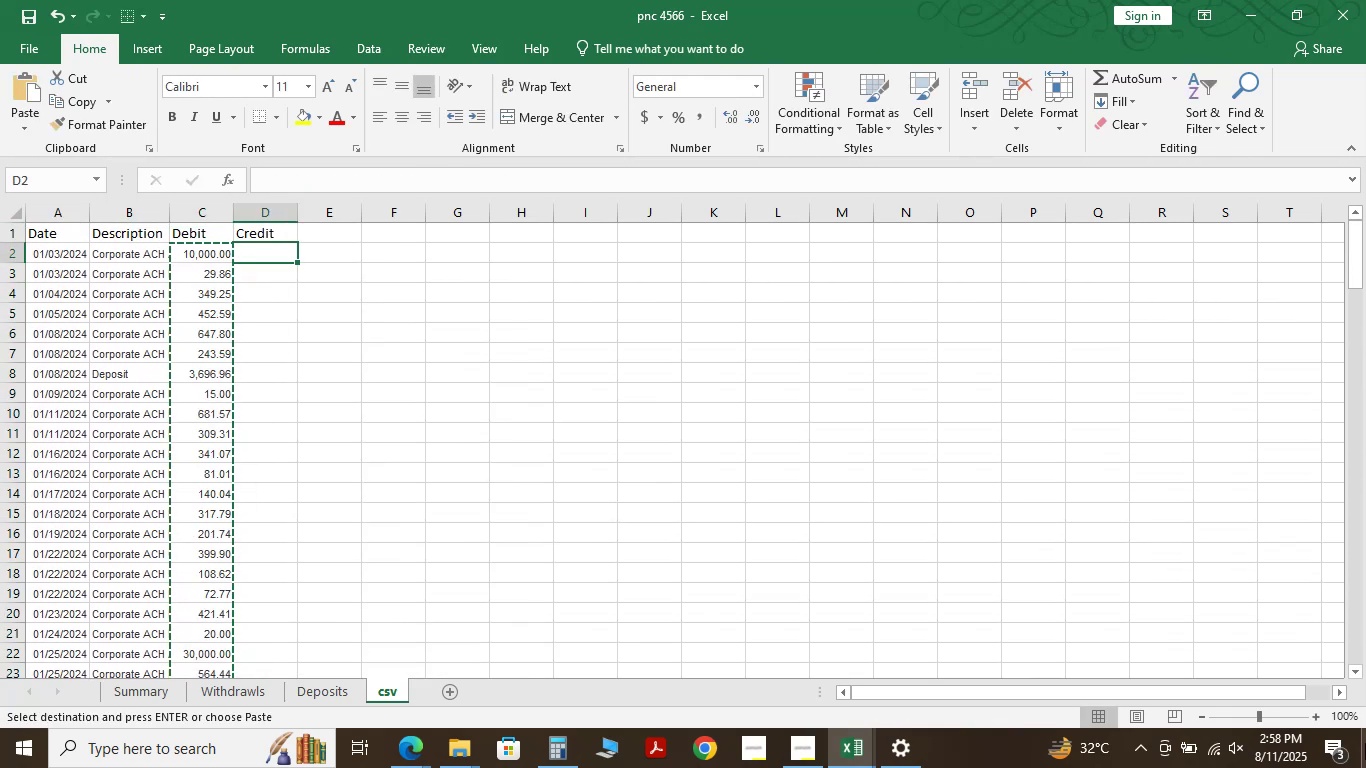 
key(Enter)
 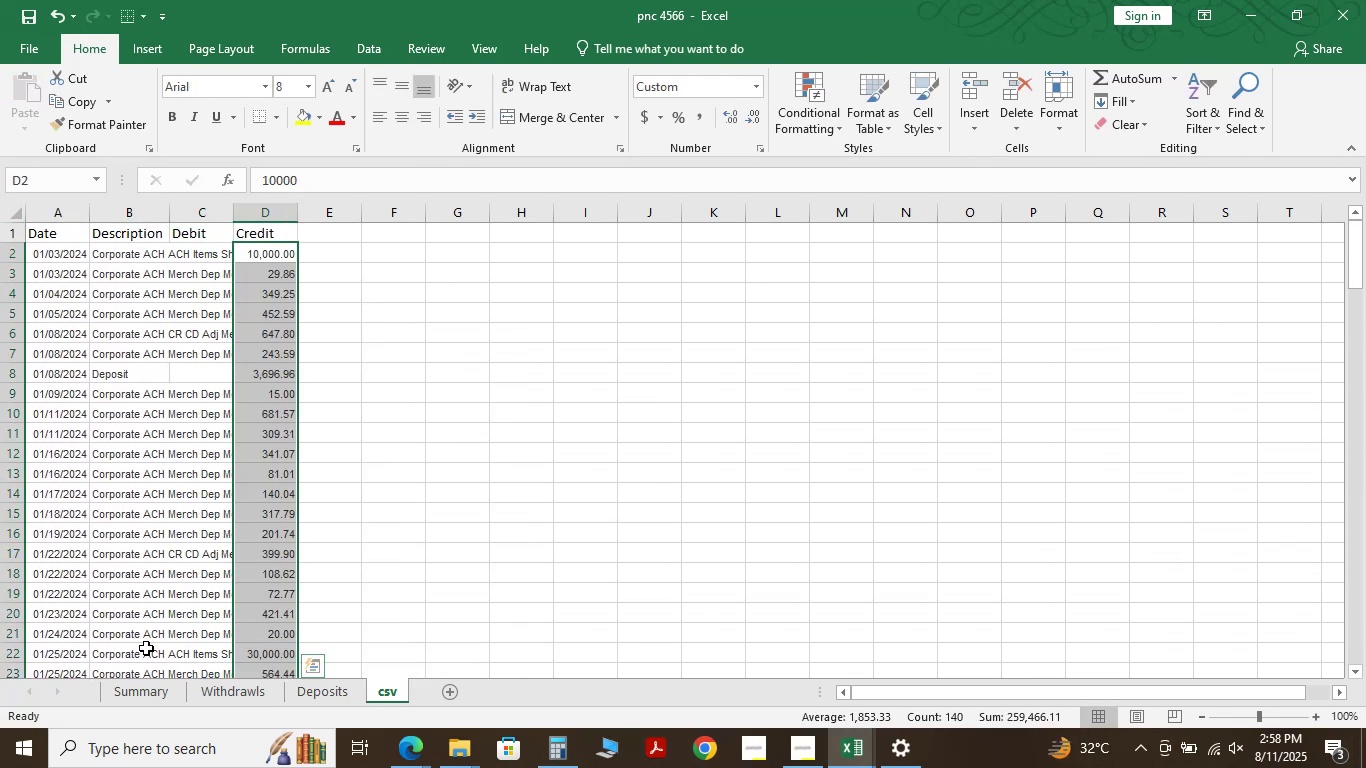 
left_click([151, 691])
 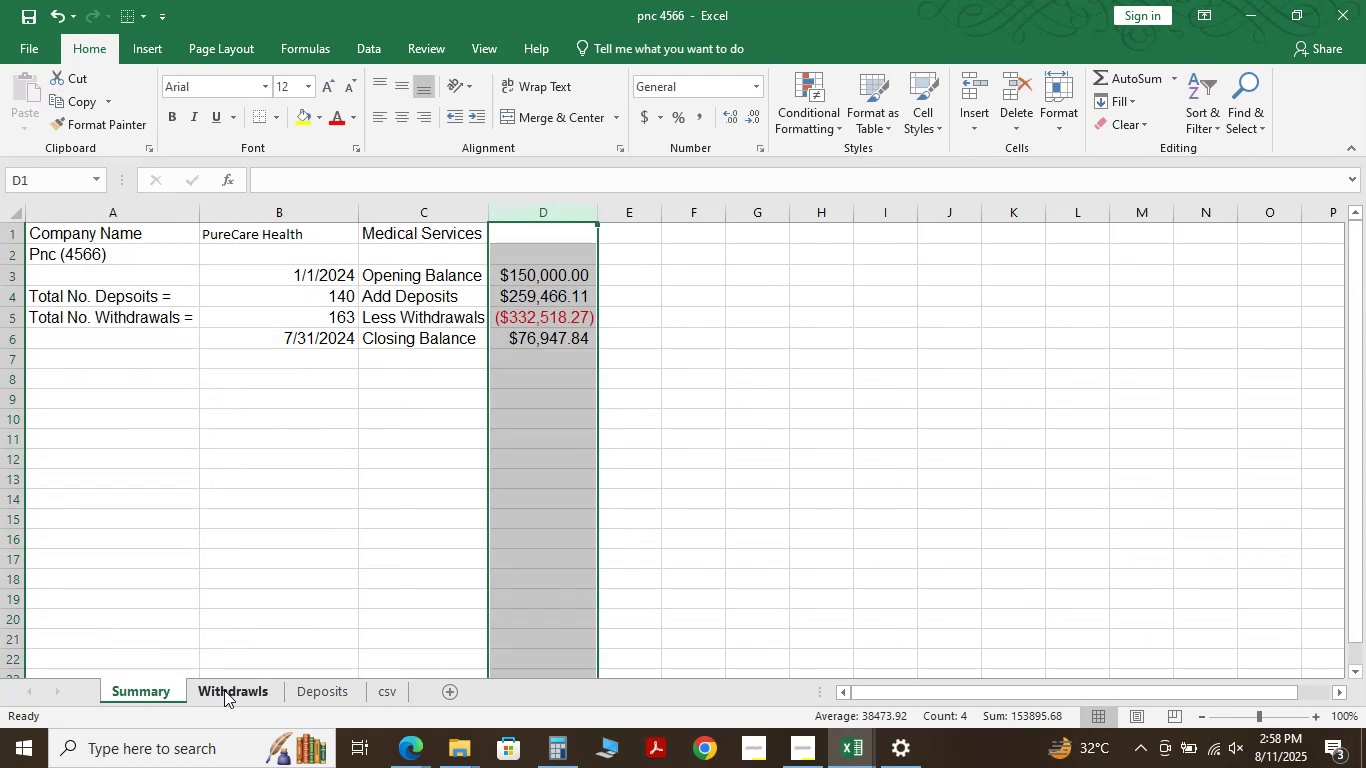 
left_click([229, 690])
 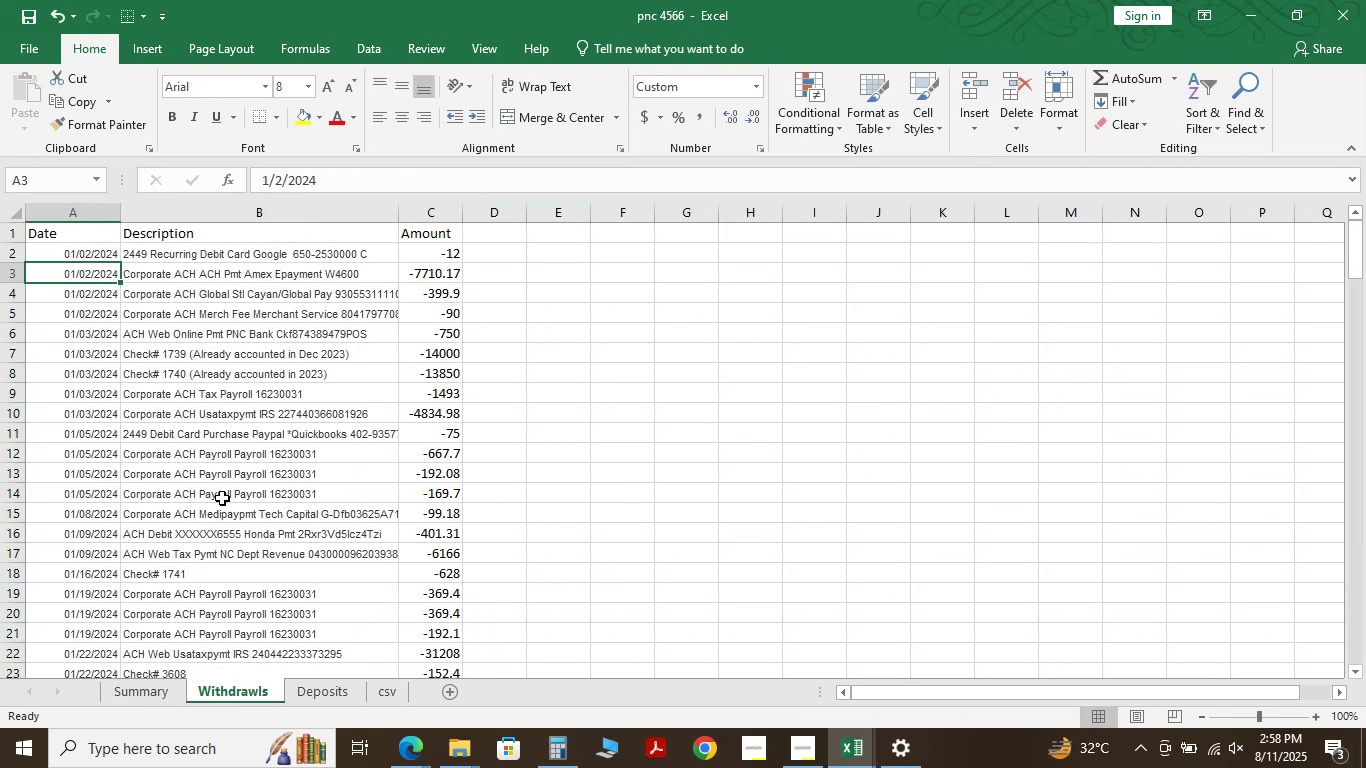 
scroll: coordinate [211, 408], scroll_direction: up, amount: 3.0
 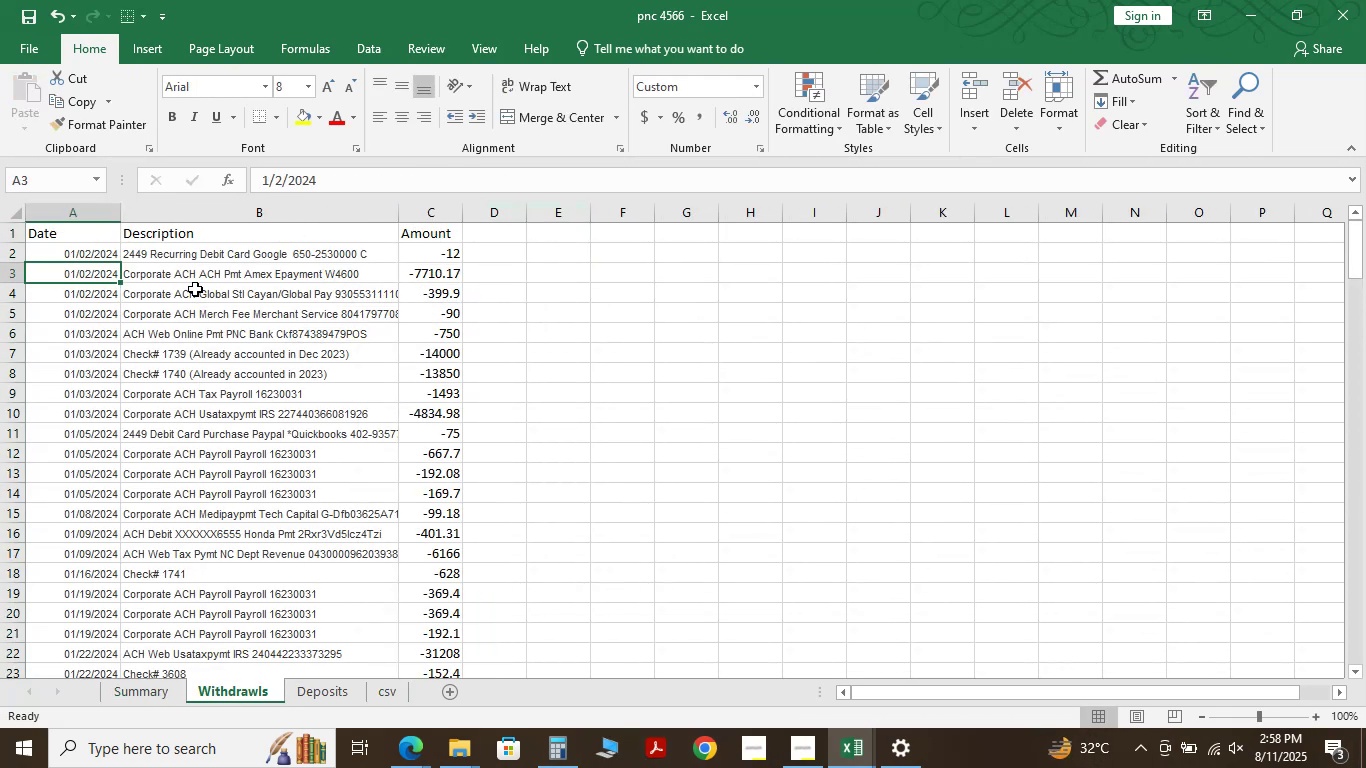 
left_click([88, 252])
 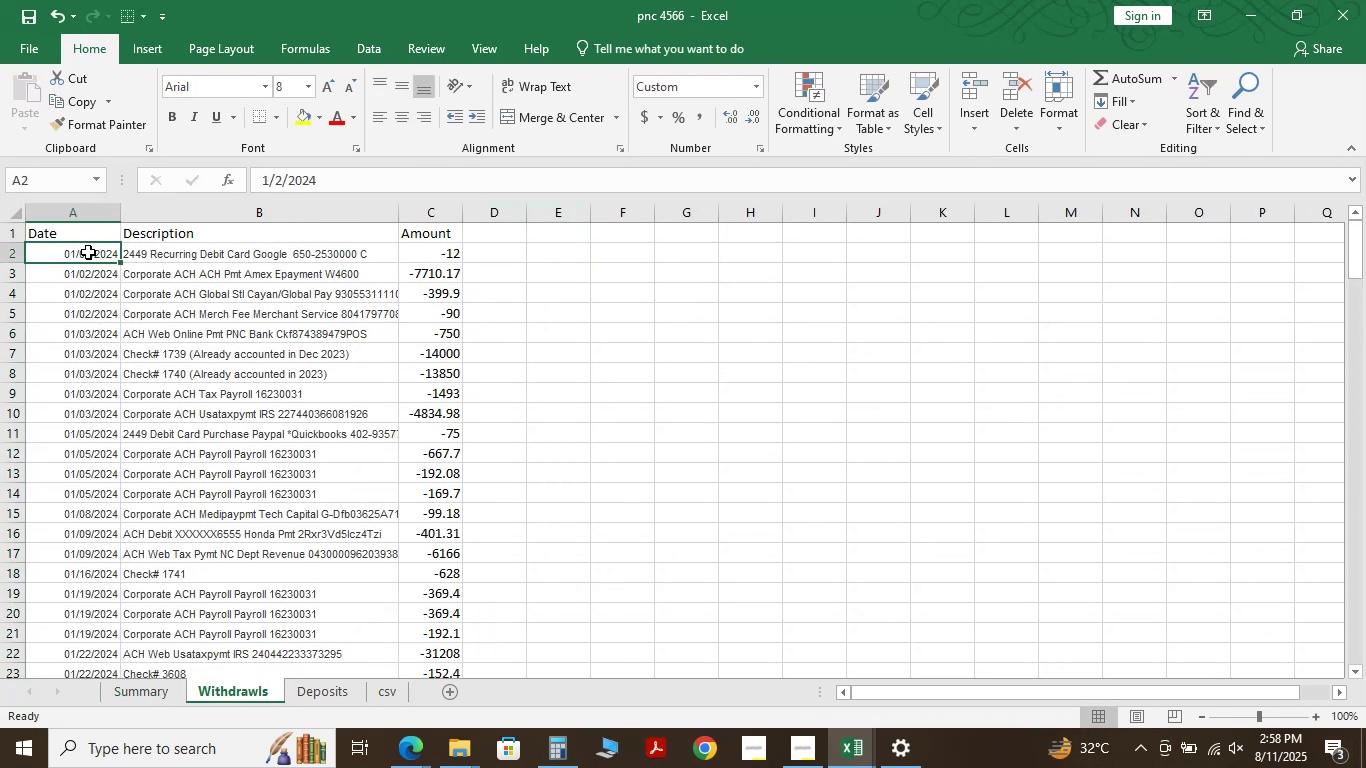 
key(Shift+ArrowRight)
 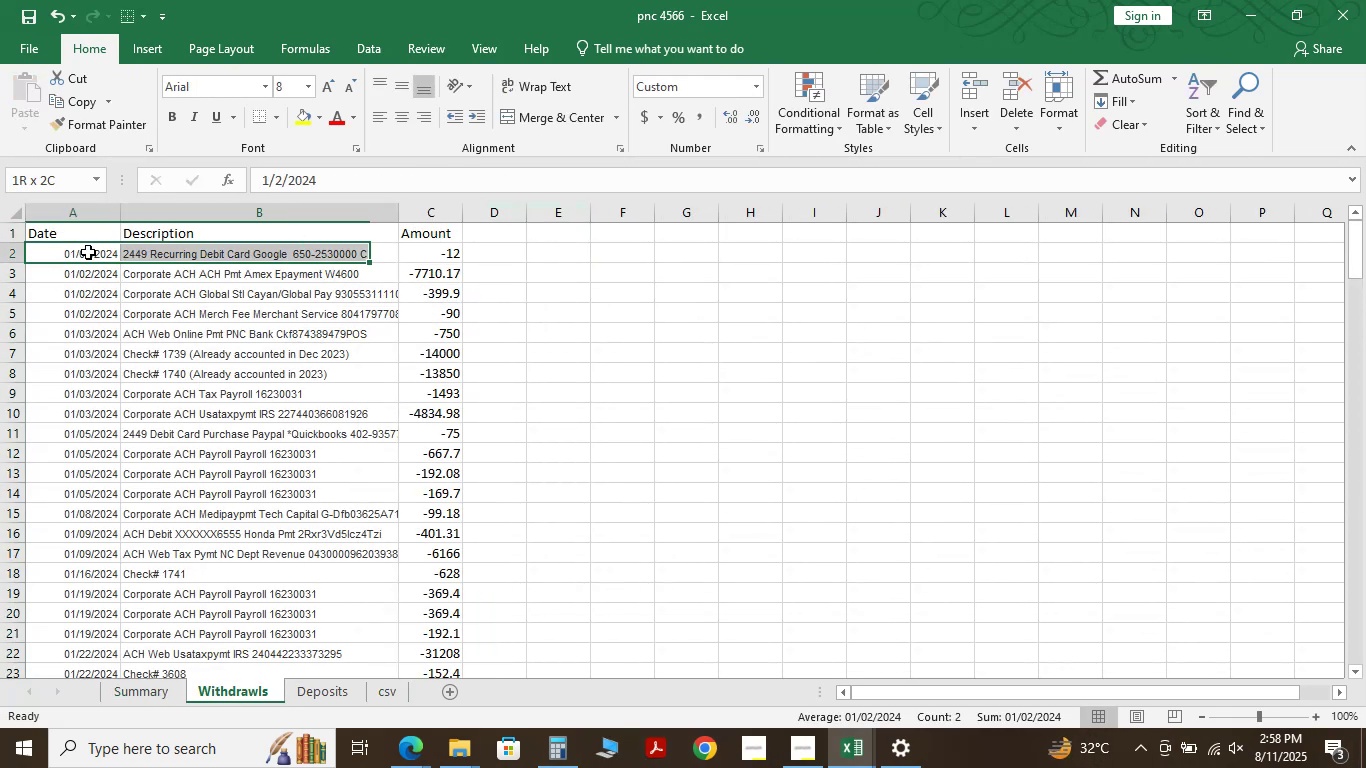 
key(Shift+ArrowRight)
 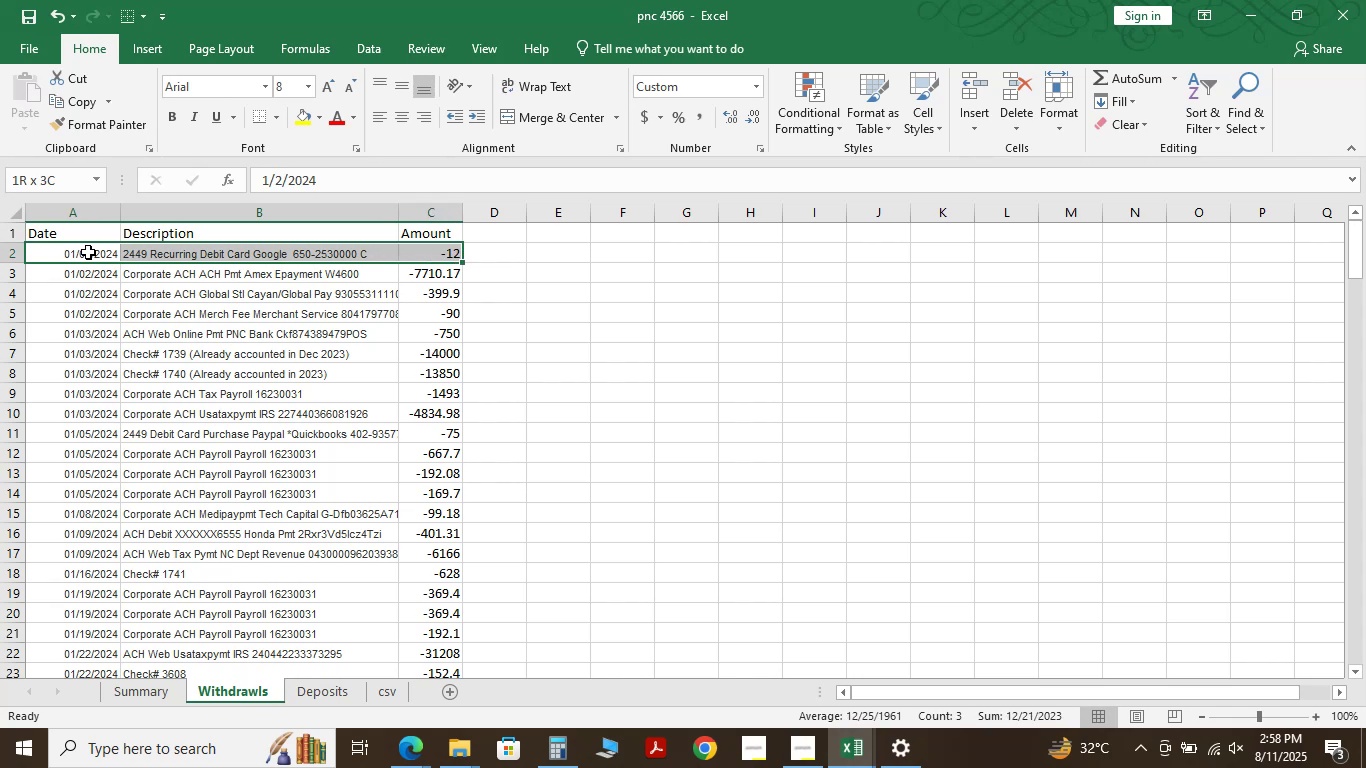 
key(Control+Shift+ArrowDown)
 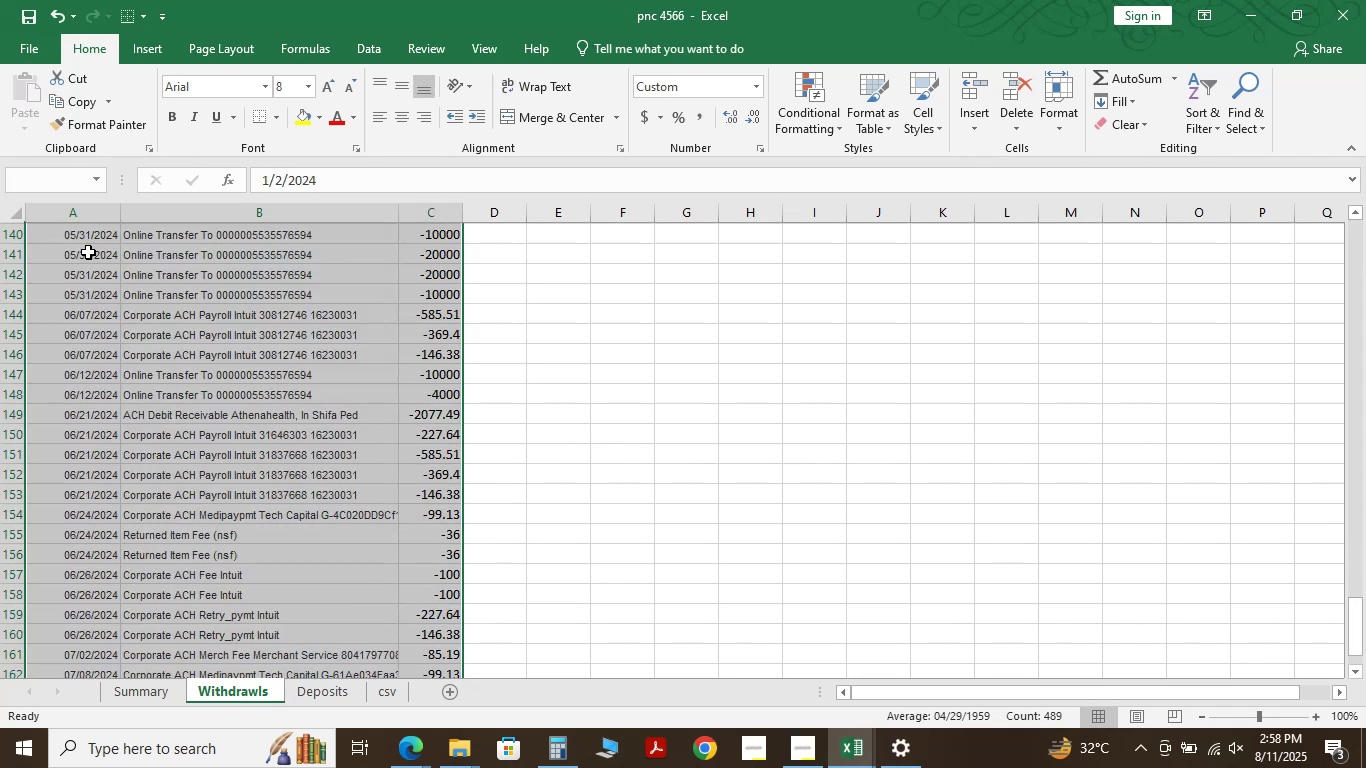 
key(Control+C)
 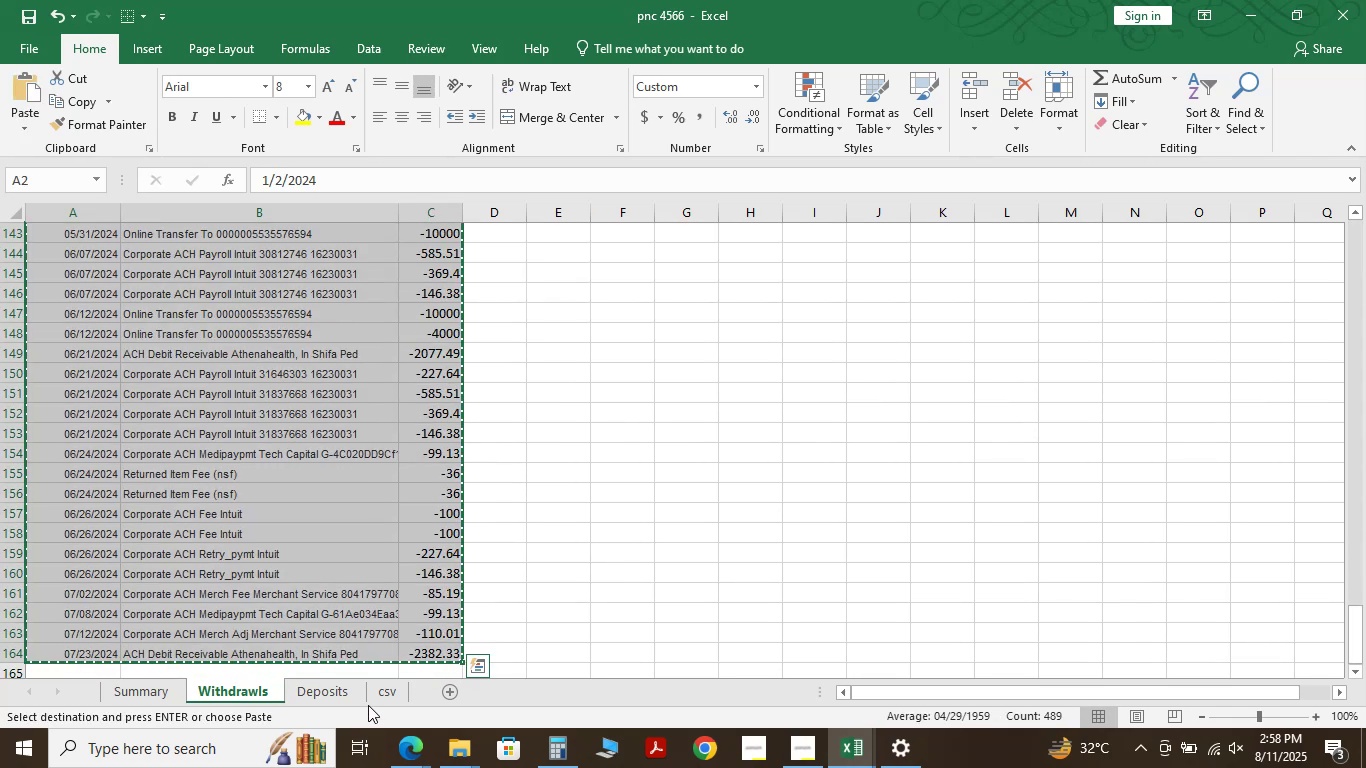 
left_click([384, 697])
 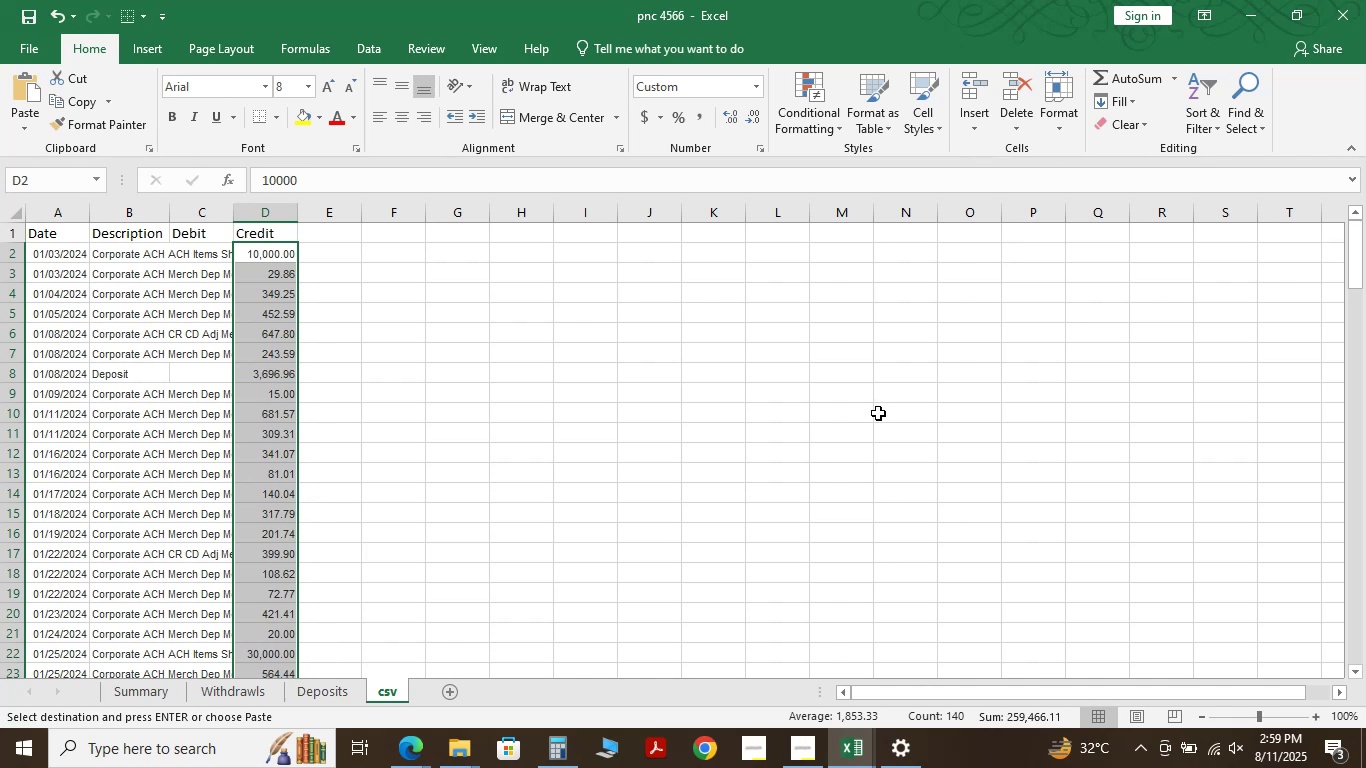 
wait(55.75)
 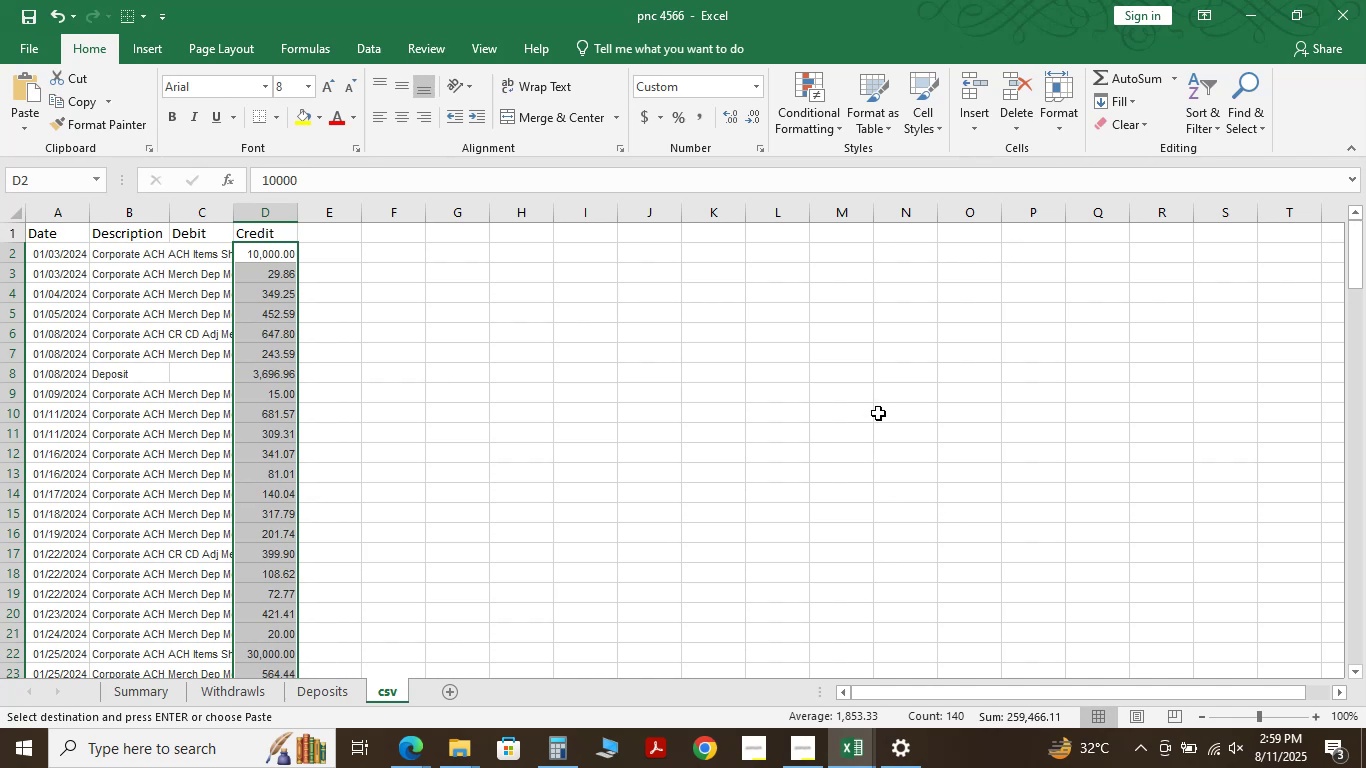 
left_click([381, 443])
 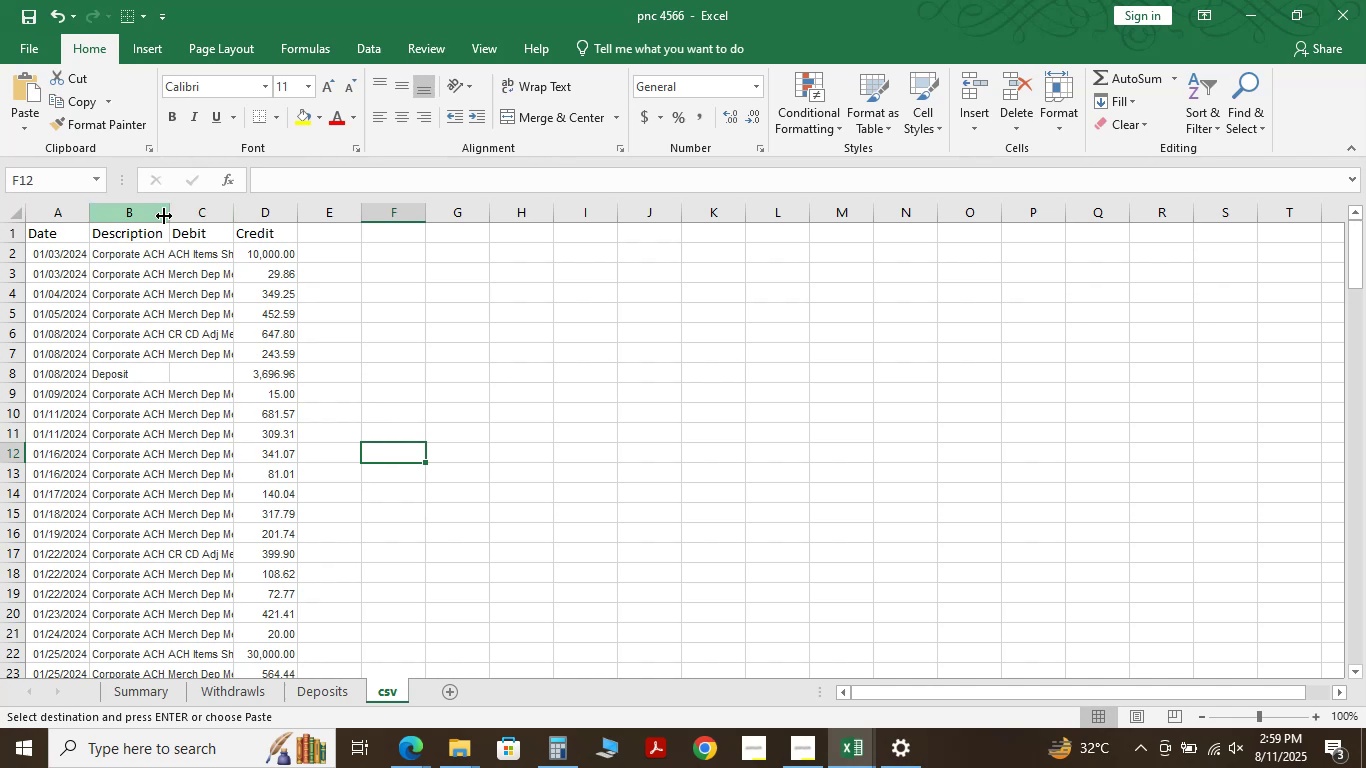 
double_click([169, 216])
 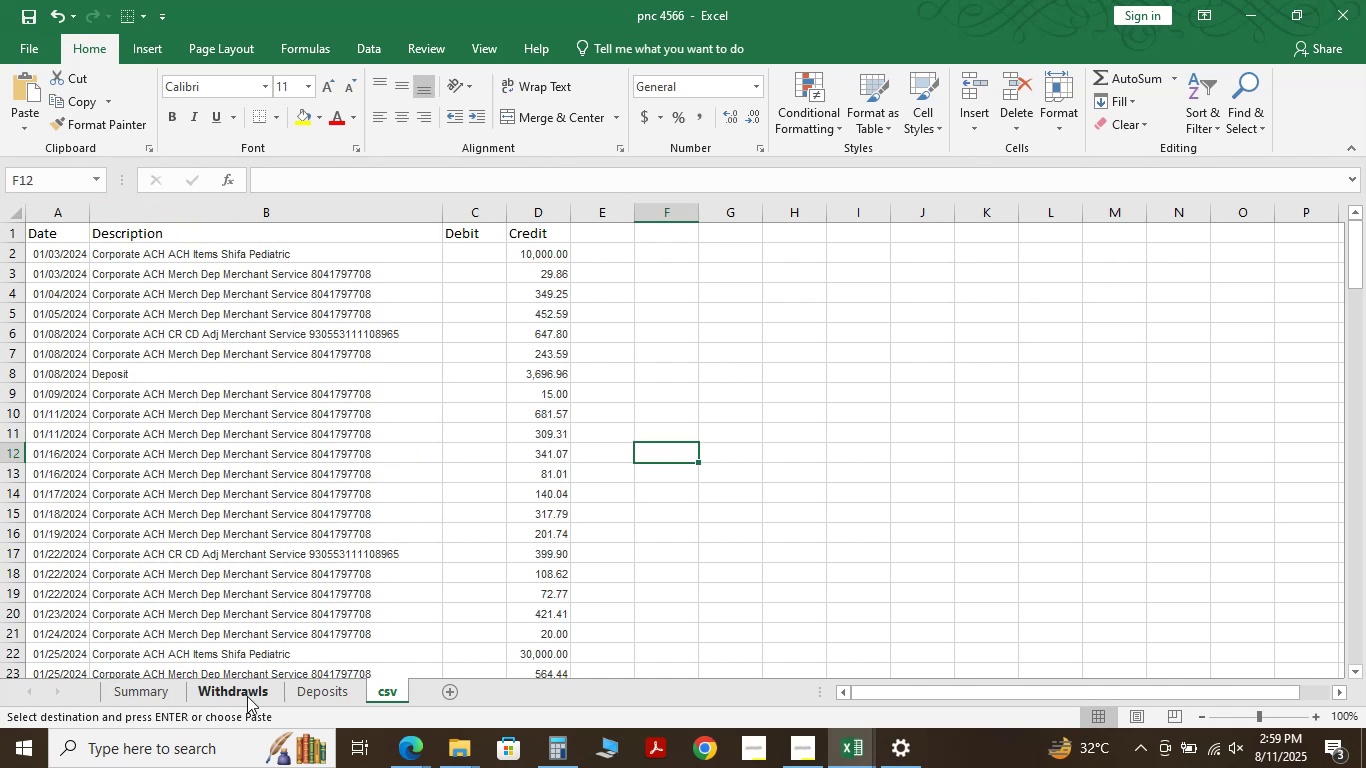 
left_click([248, 696])
 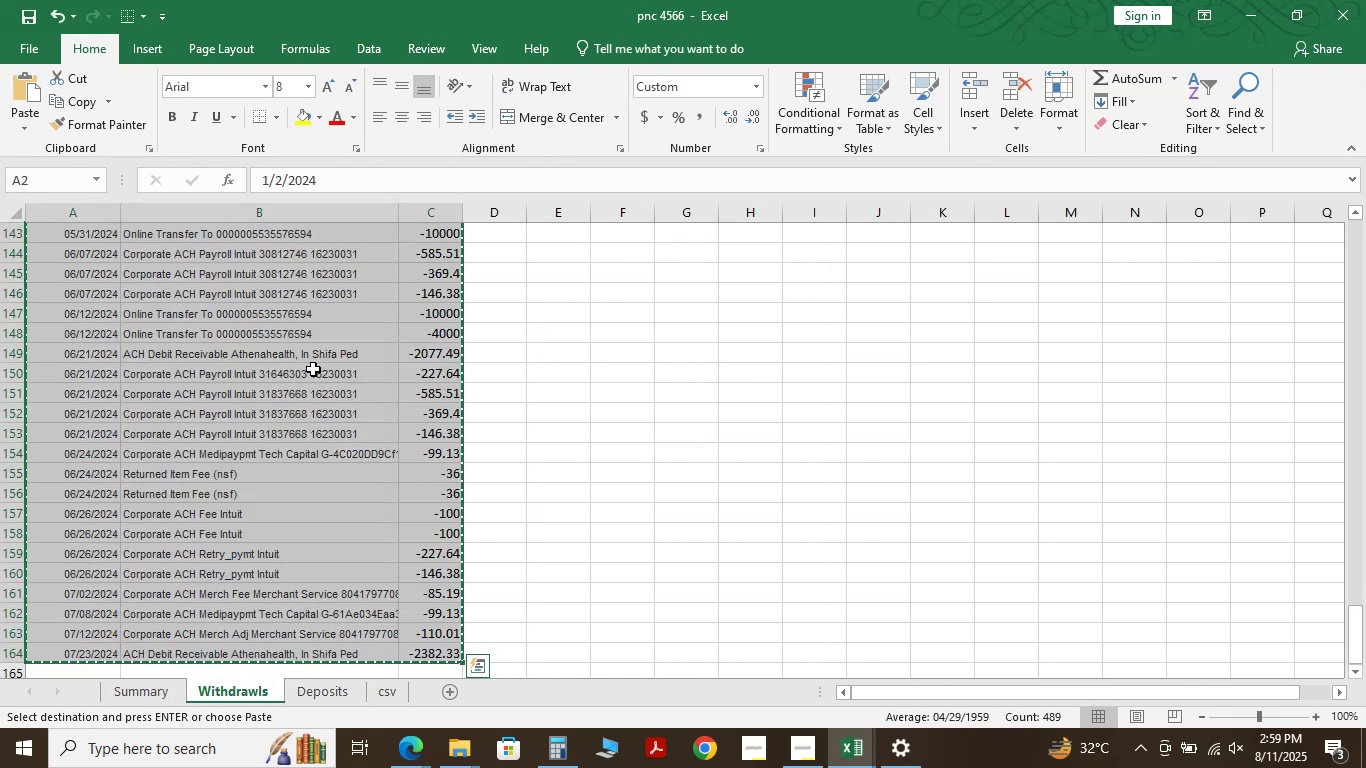 
scroll: coordinate [313, 369], scroll_direction: down, amount: 3.0
 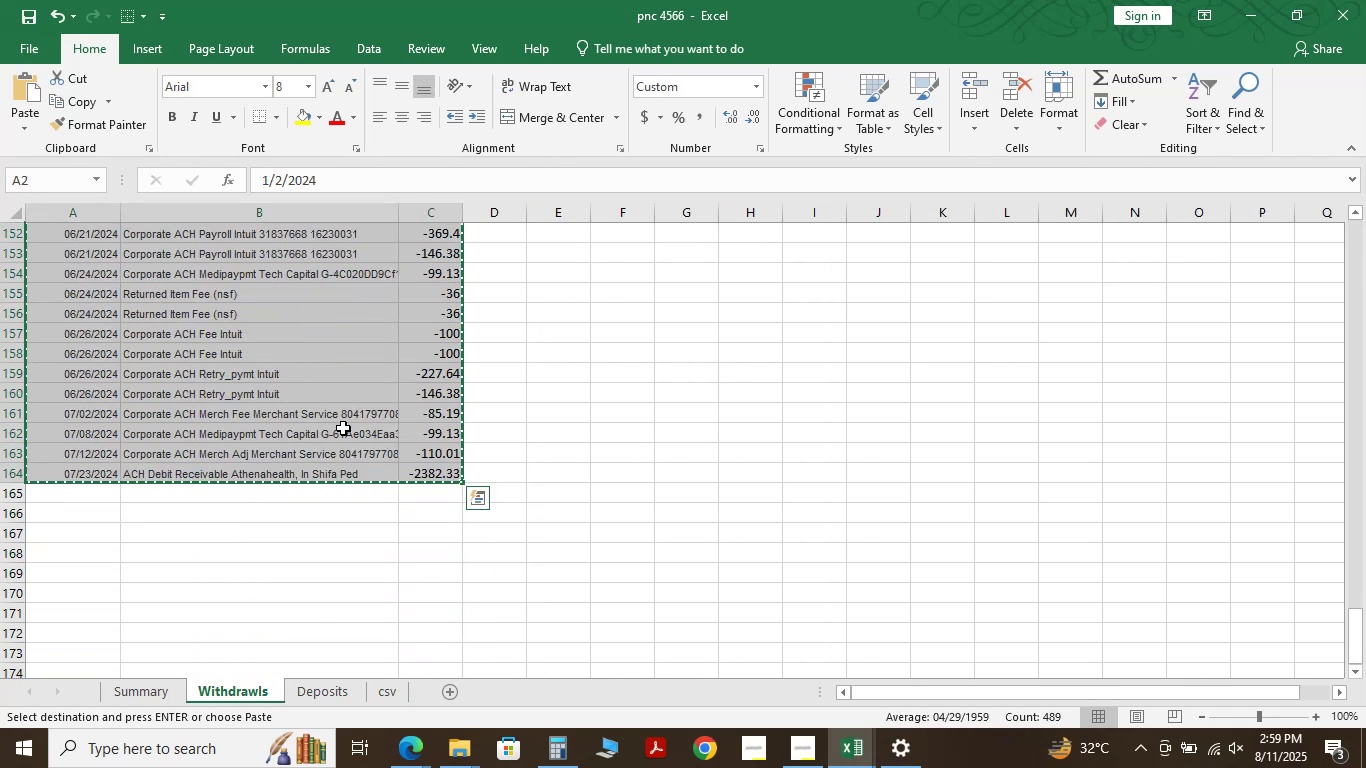 
key(Control+ControlLeft)
 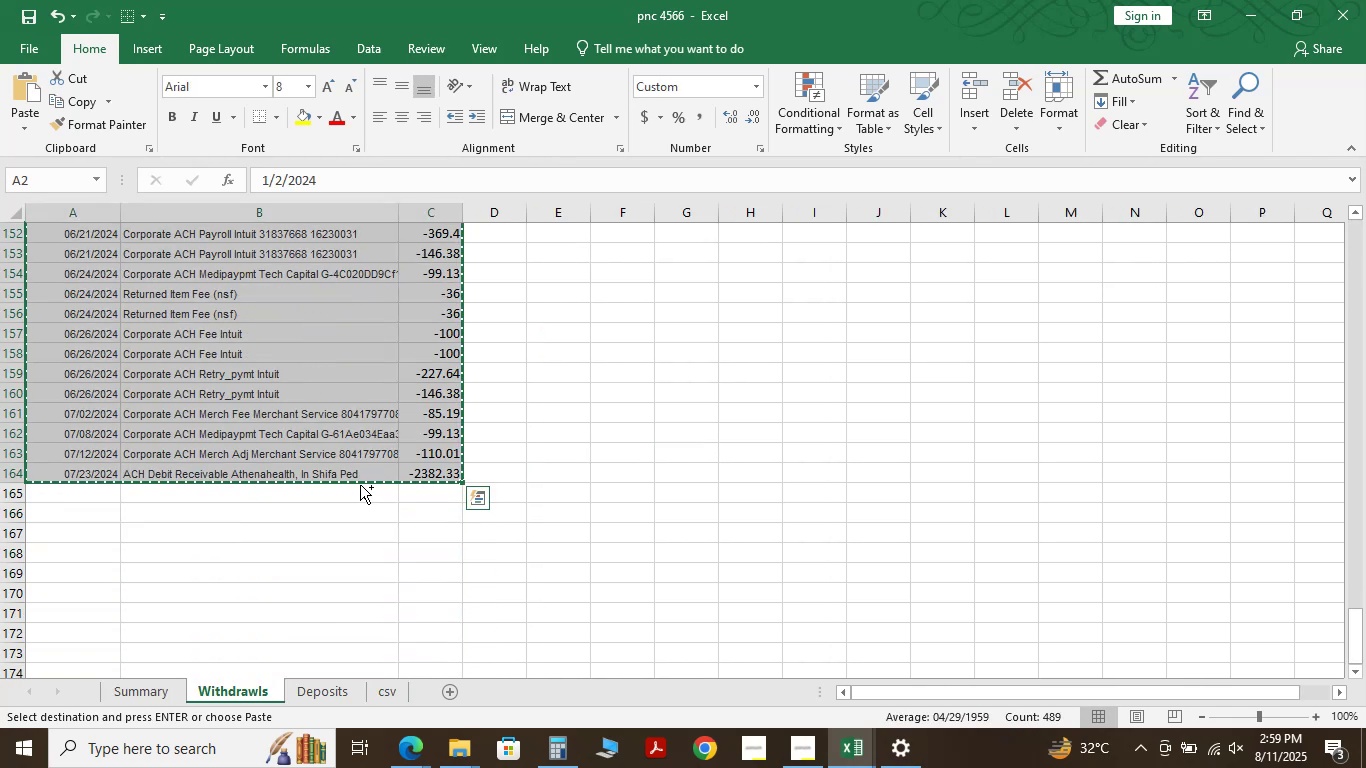 
key(Control+C)
 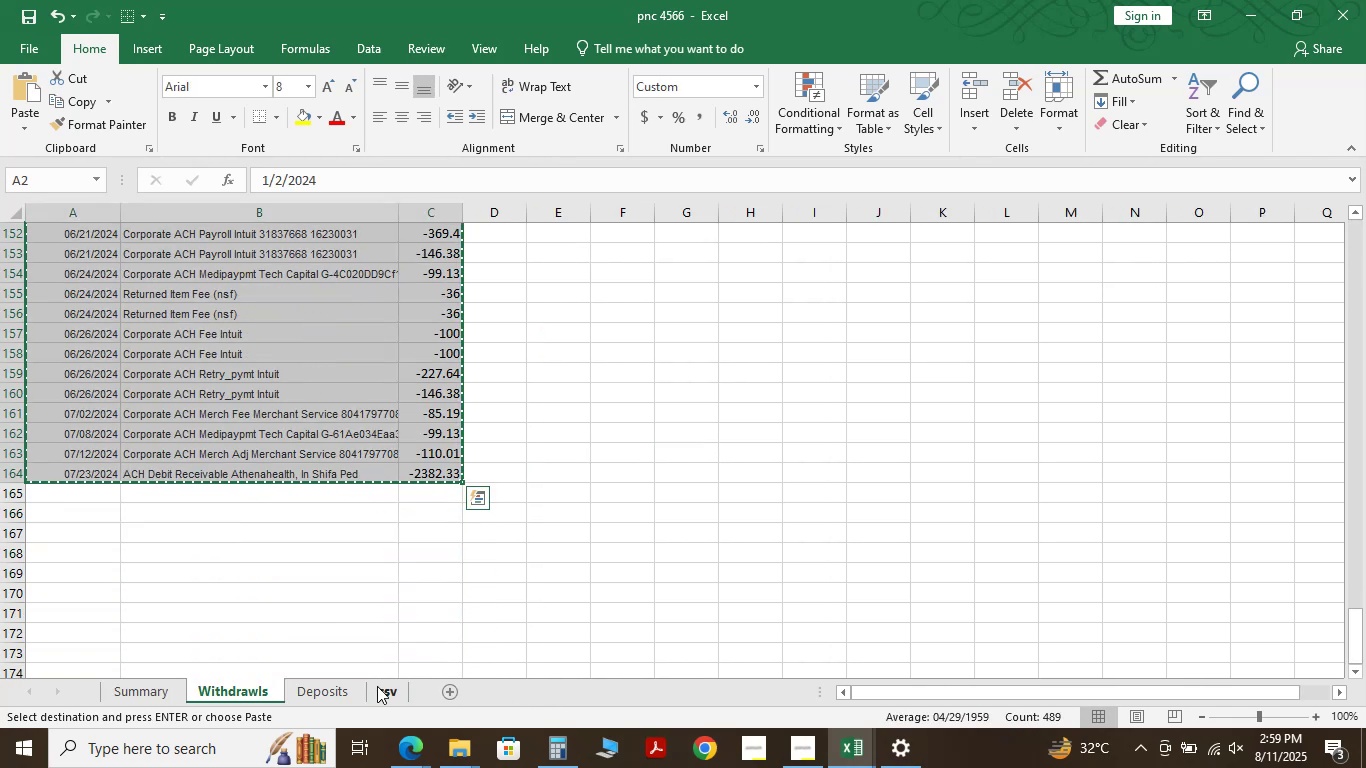 
left_click([381, 687])
 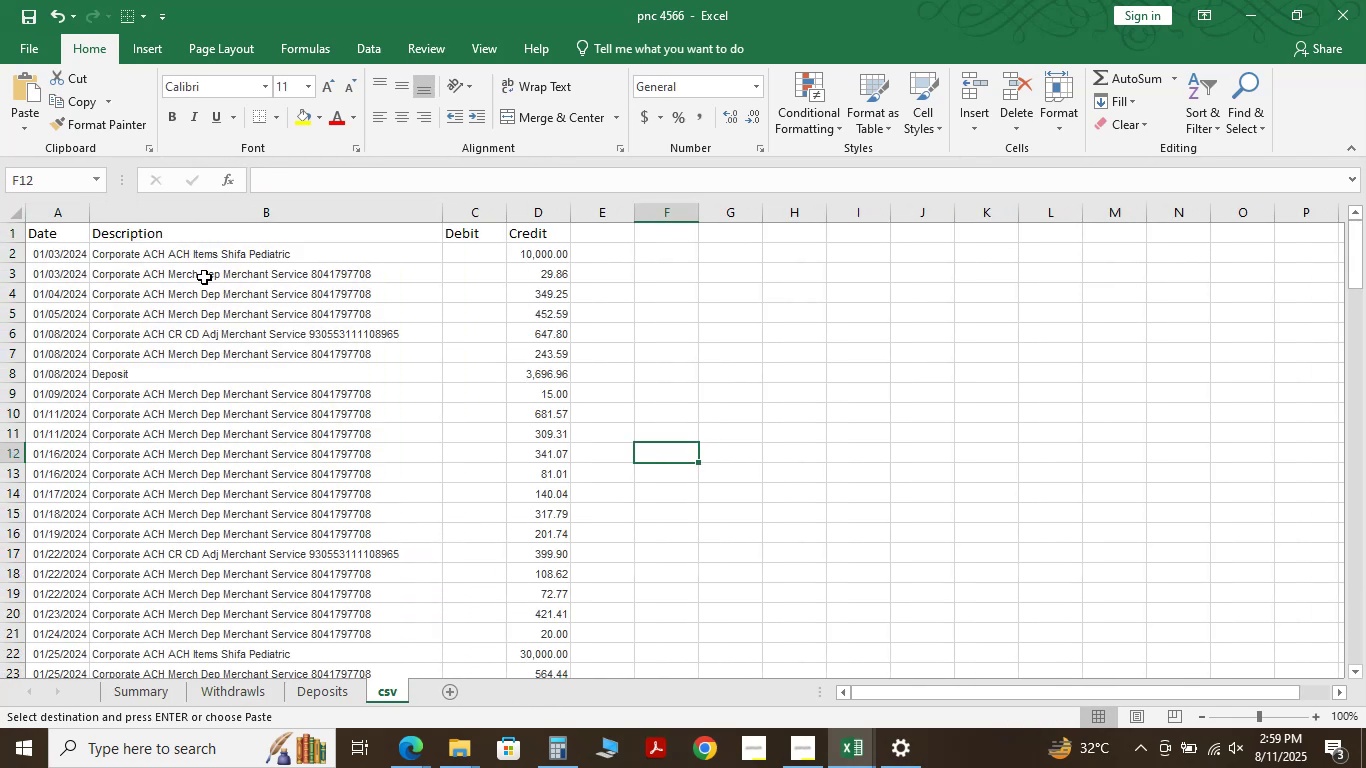 
scroll: coordinate [331, 356], scroll_direction: down, amount: 43.0
 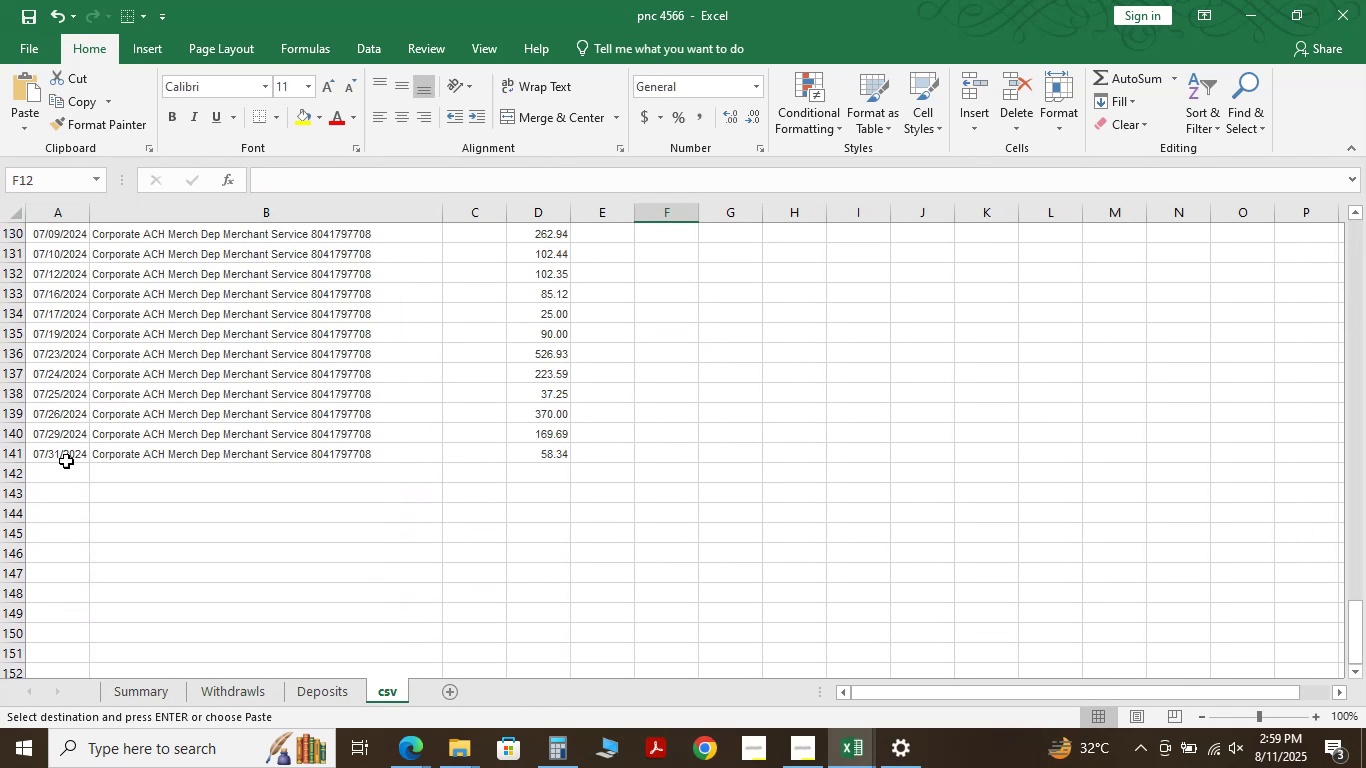 
left_click([45, 473])
 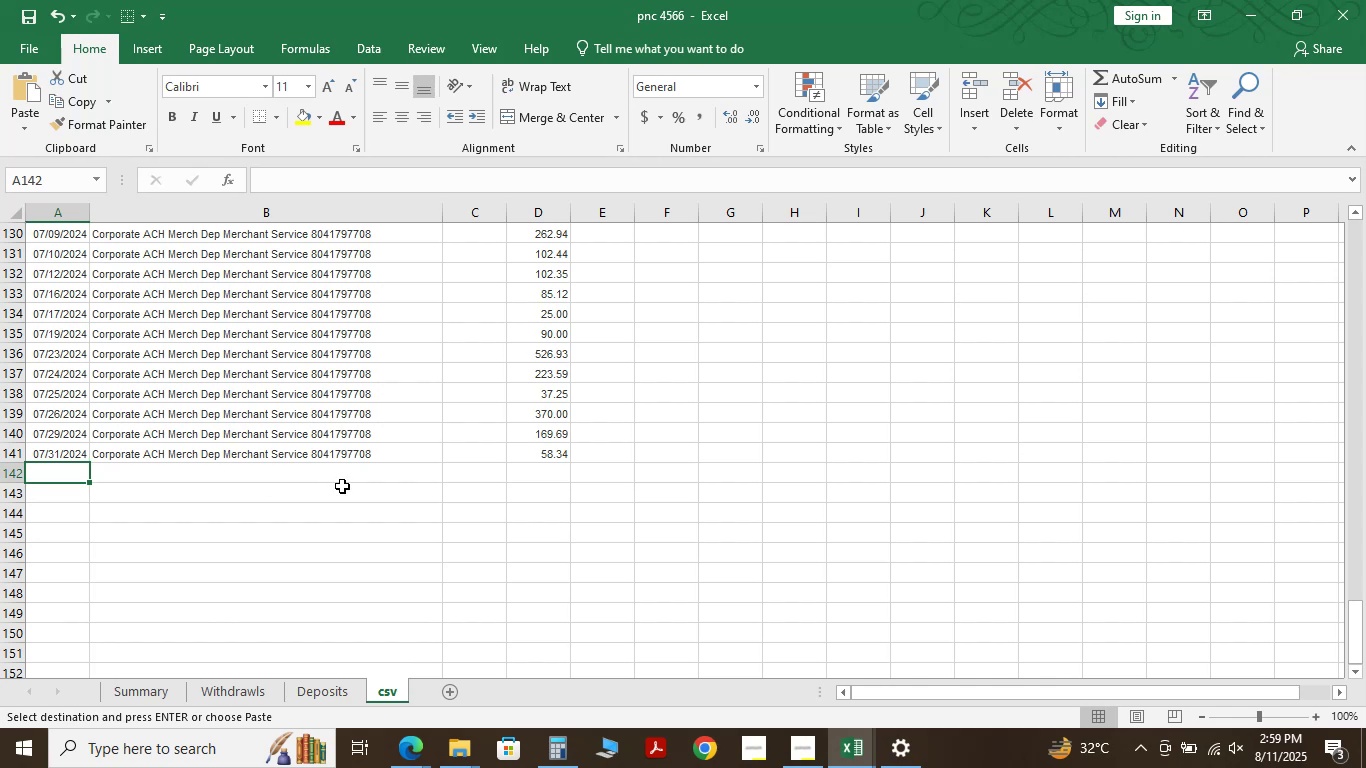 
key(Control+V)
 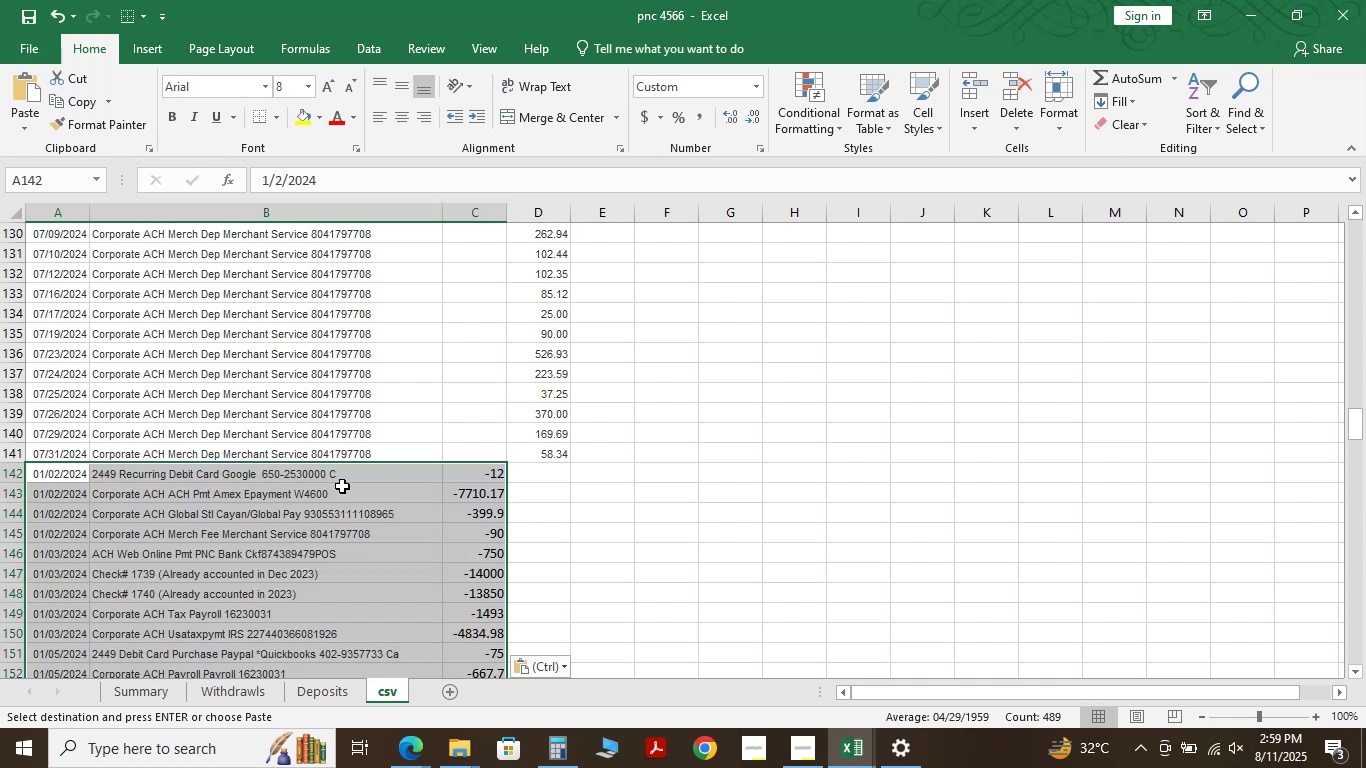 
key(ArrowRight)
 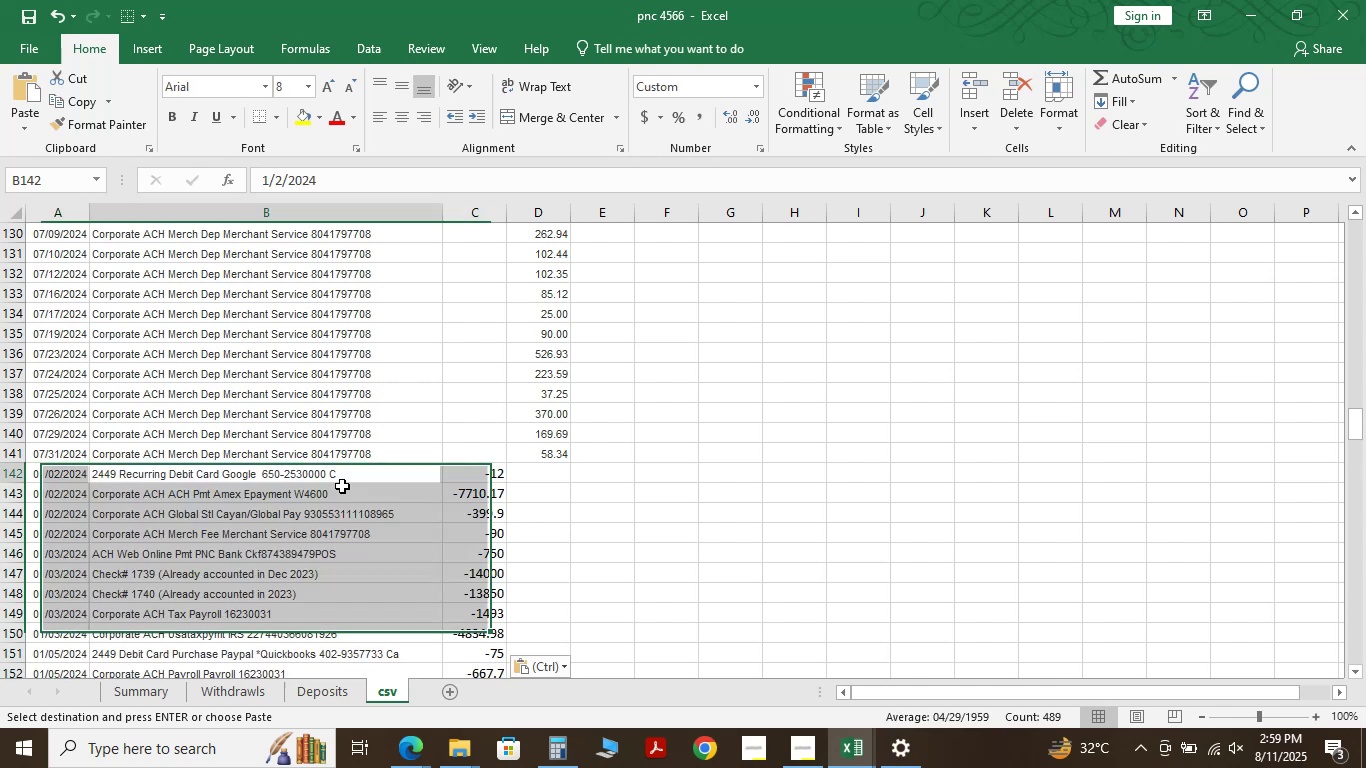 
key(ArrowRight)
 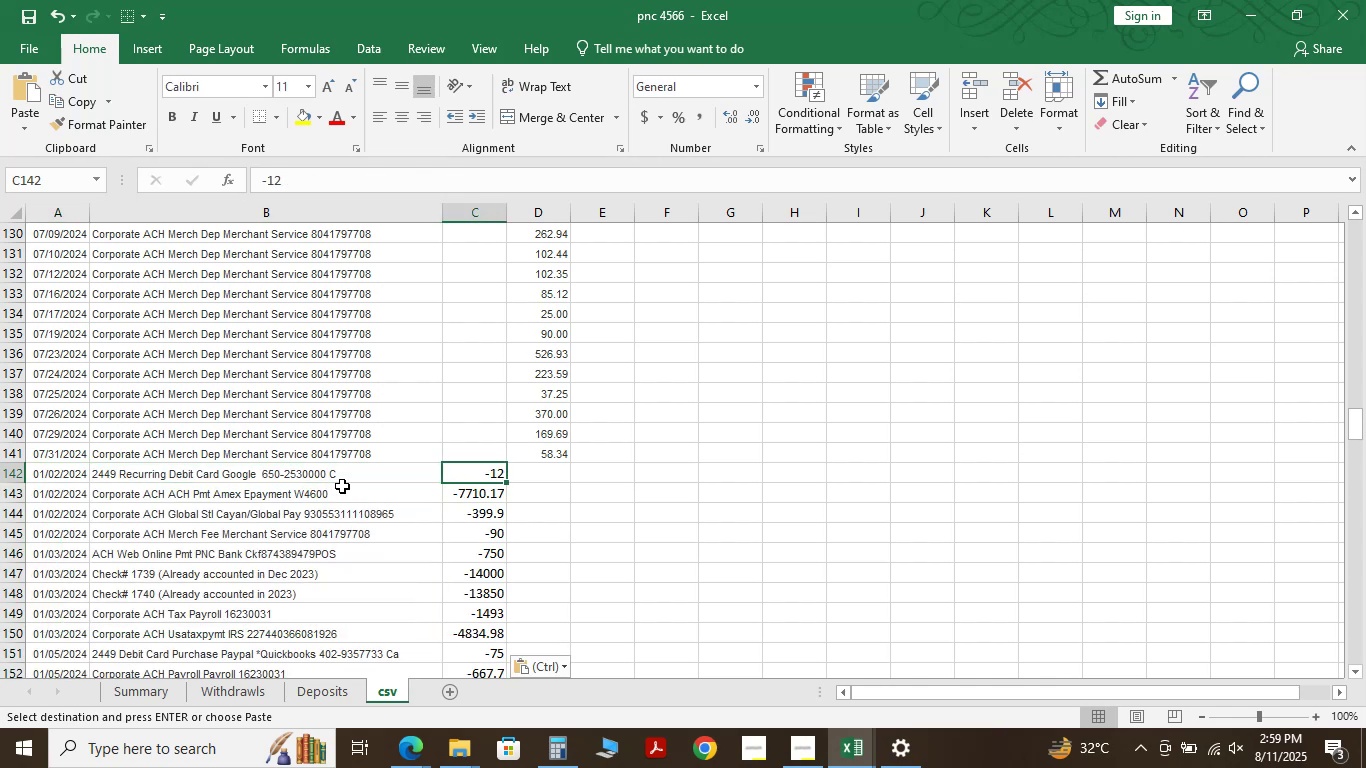 
key(Control+Shift+ArrowDown)
 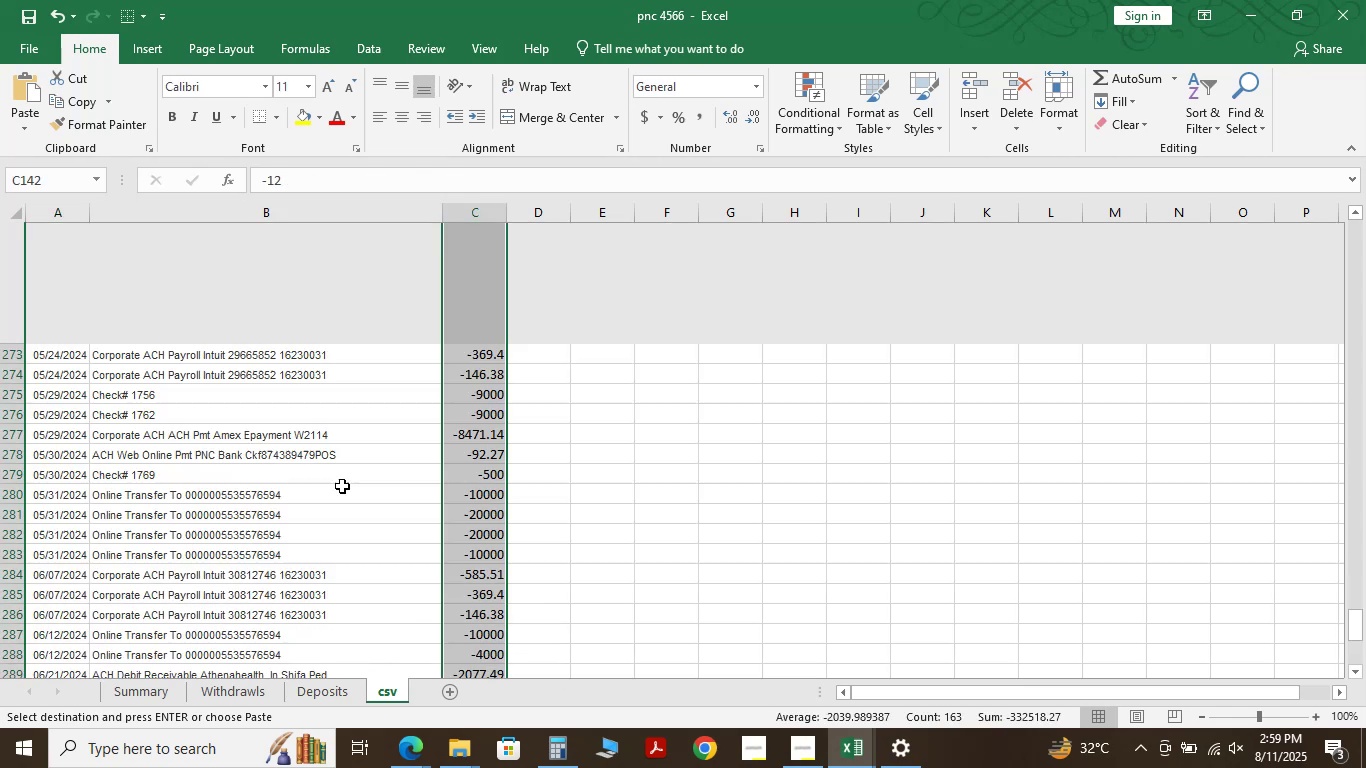 
key(Control+C)
 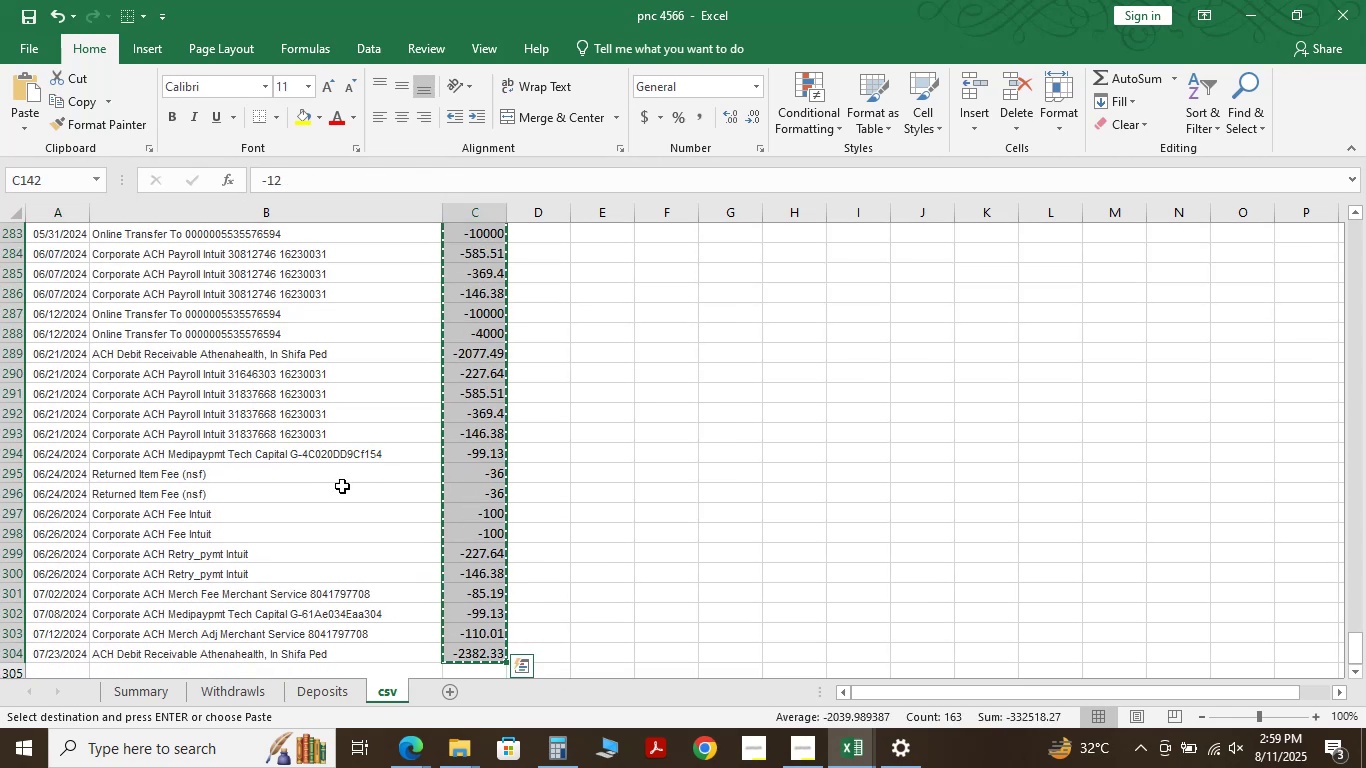 
key(Control+F)
 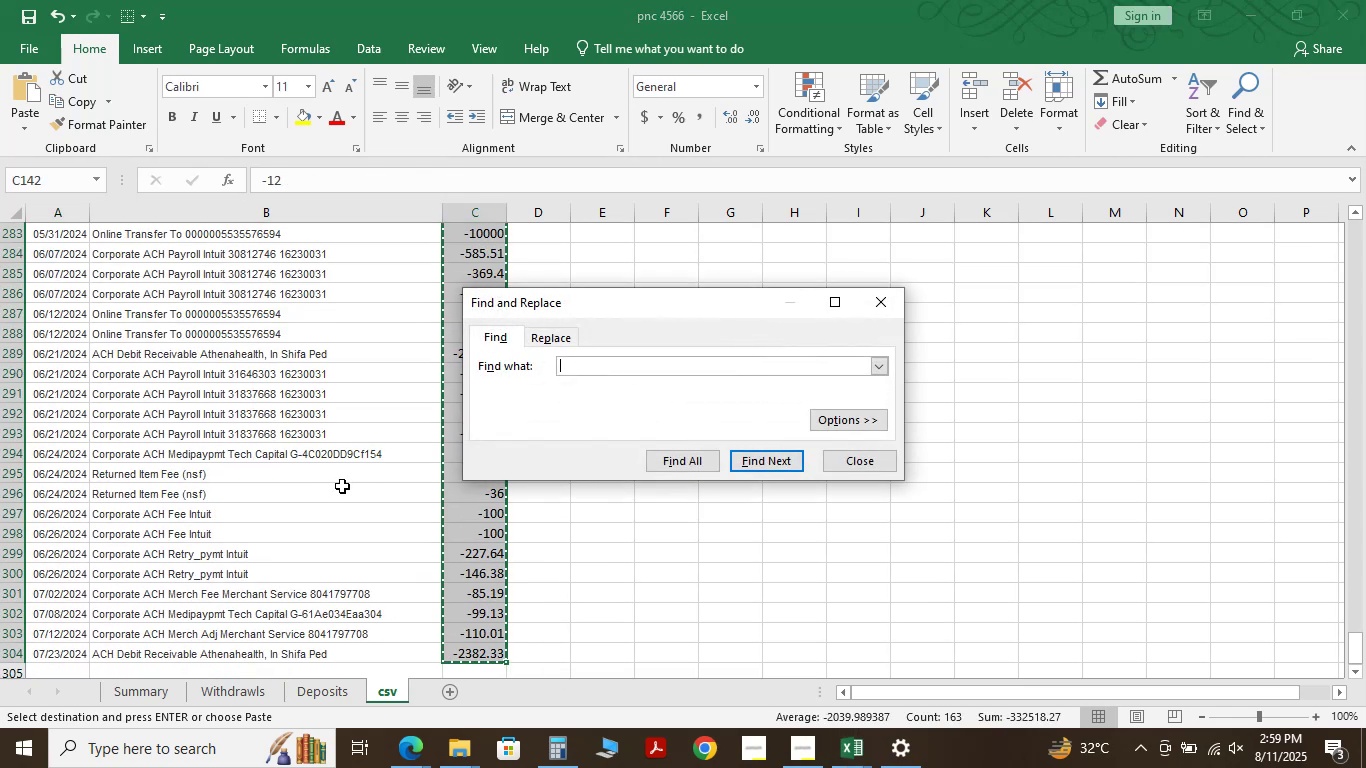 
key(NumpadSubtract)
 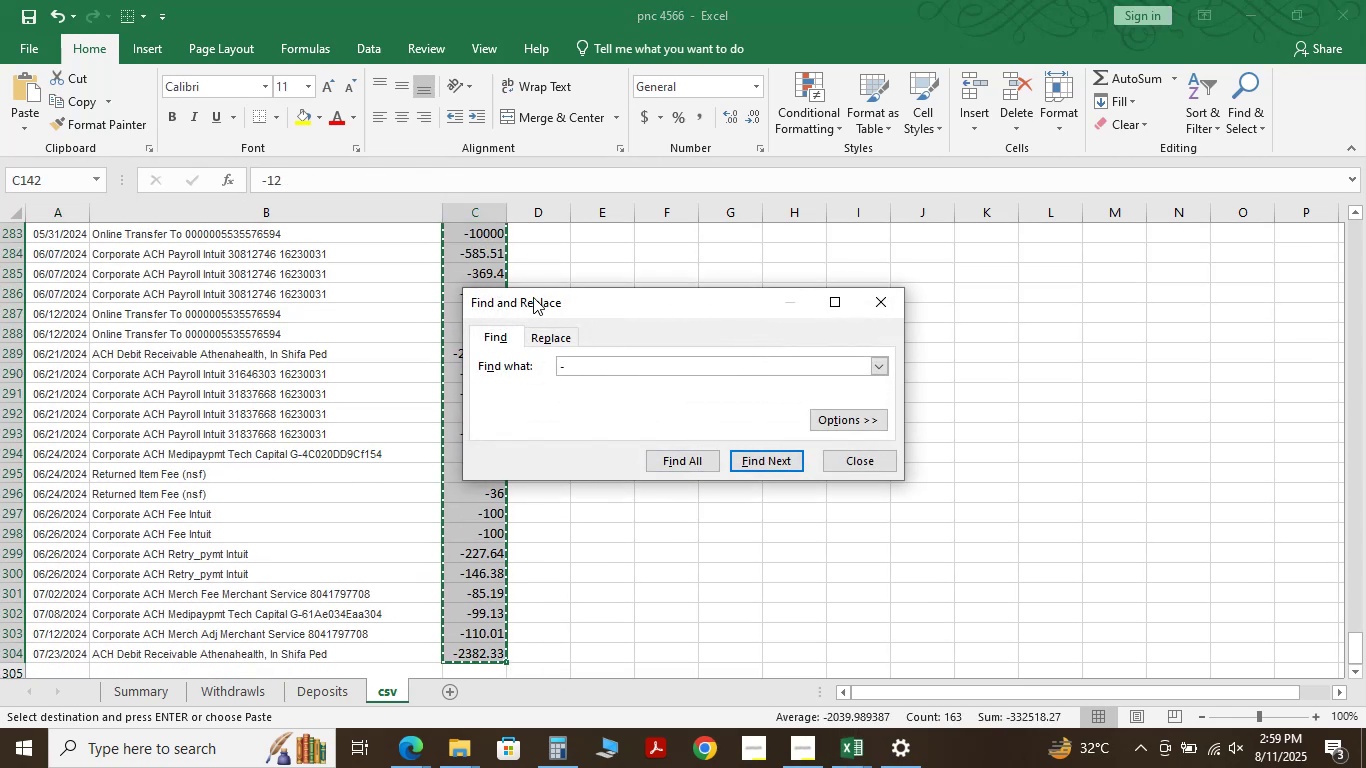 
left_click([547, 339])
 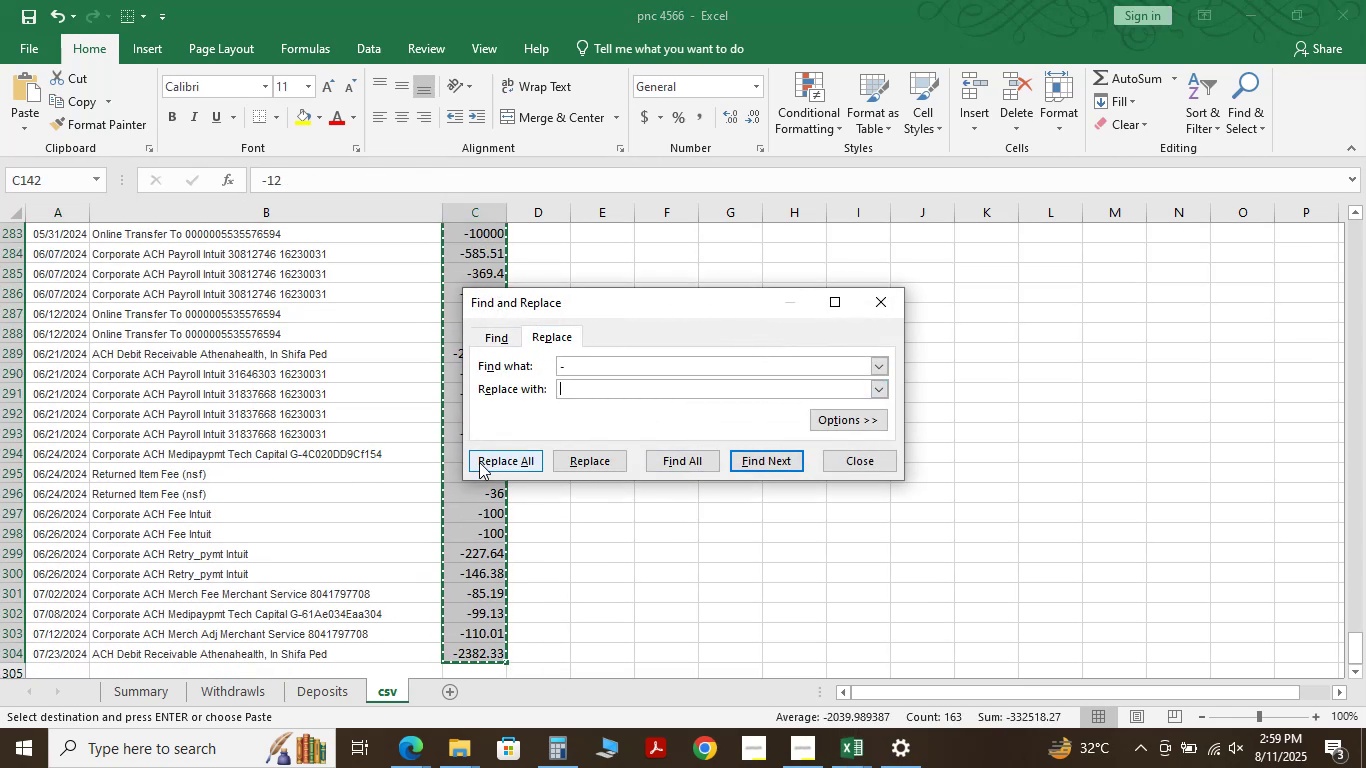 
left_click([479, 462])
 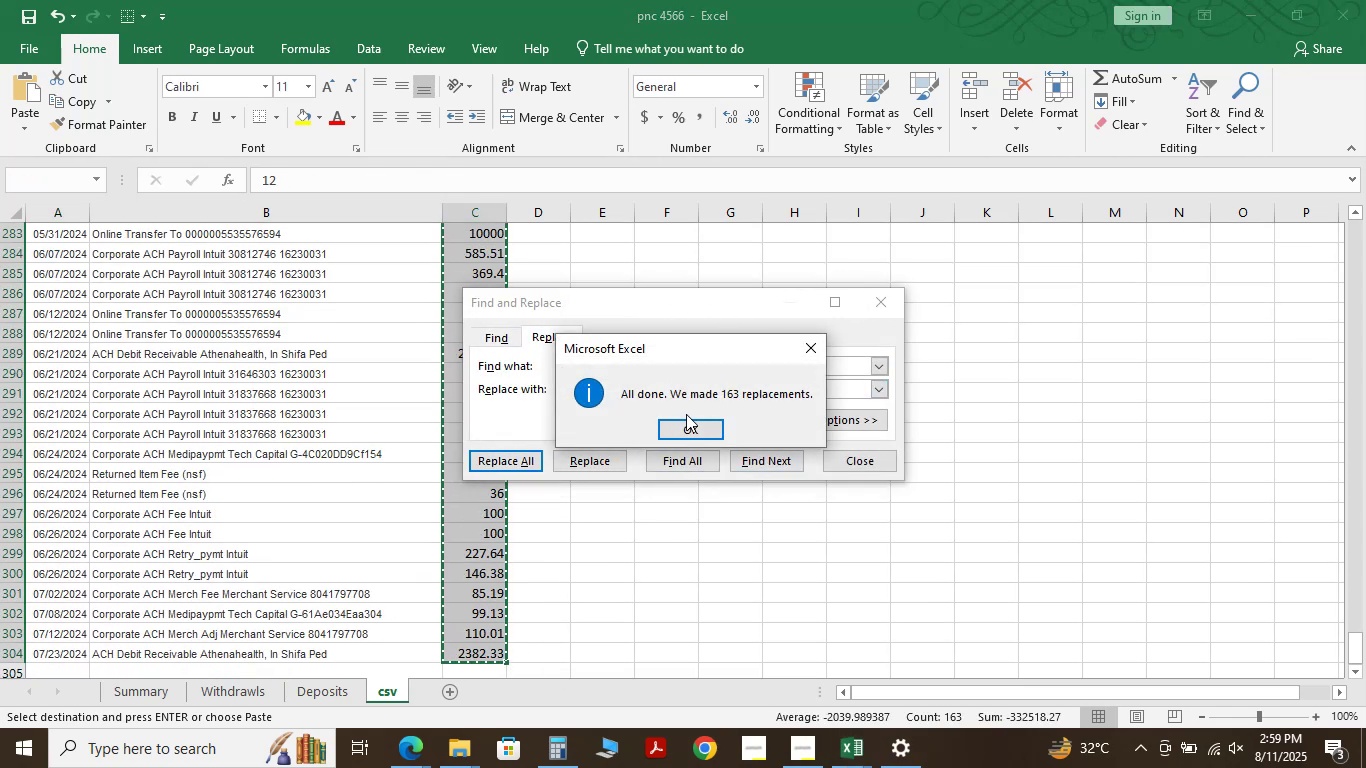 
left_click([697, 426])
 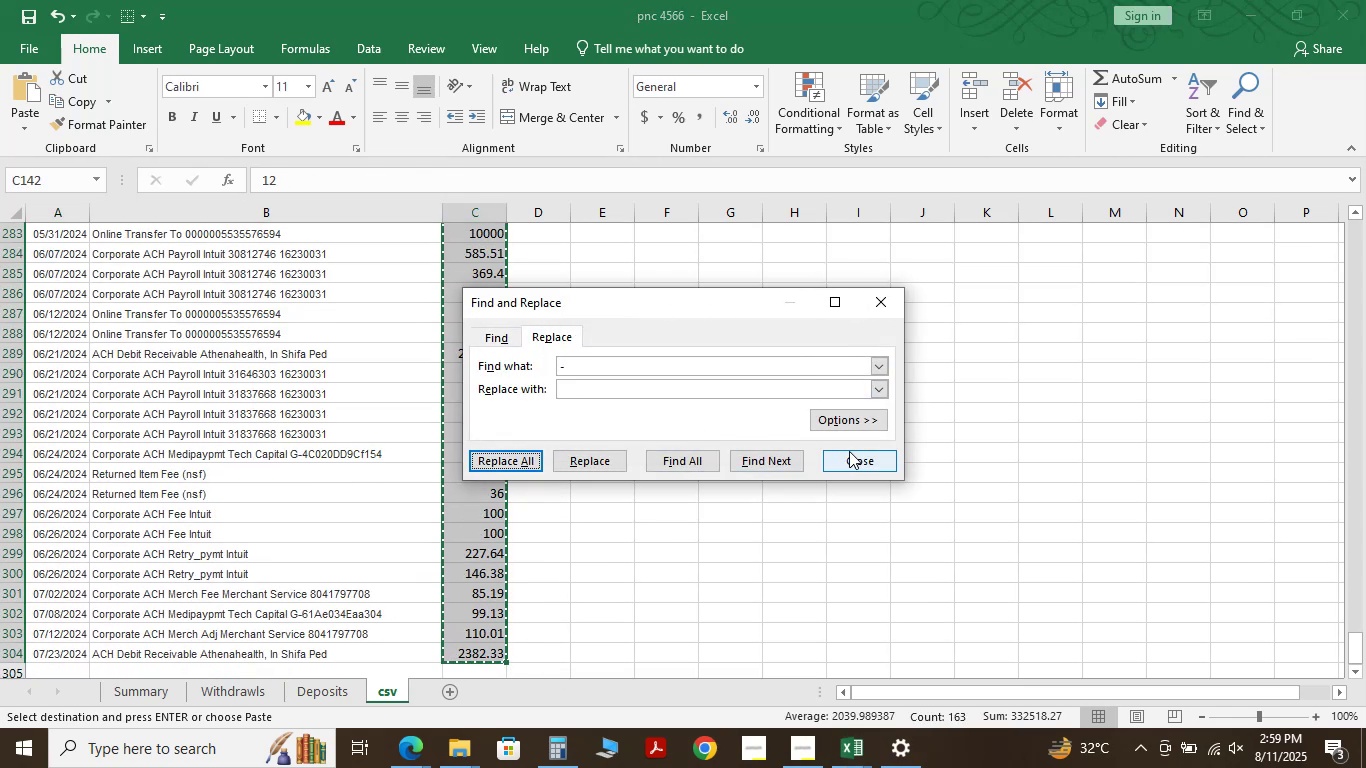 
left_click([854, 451])
 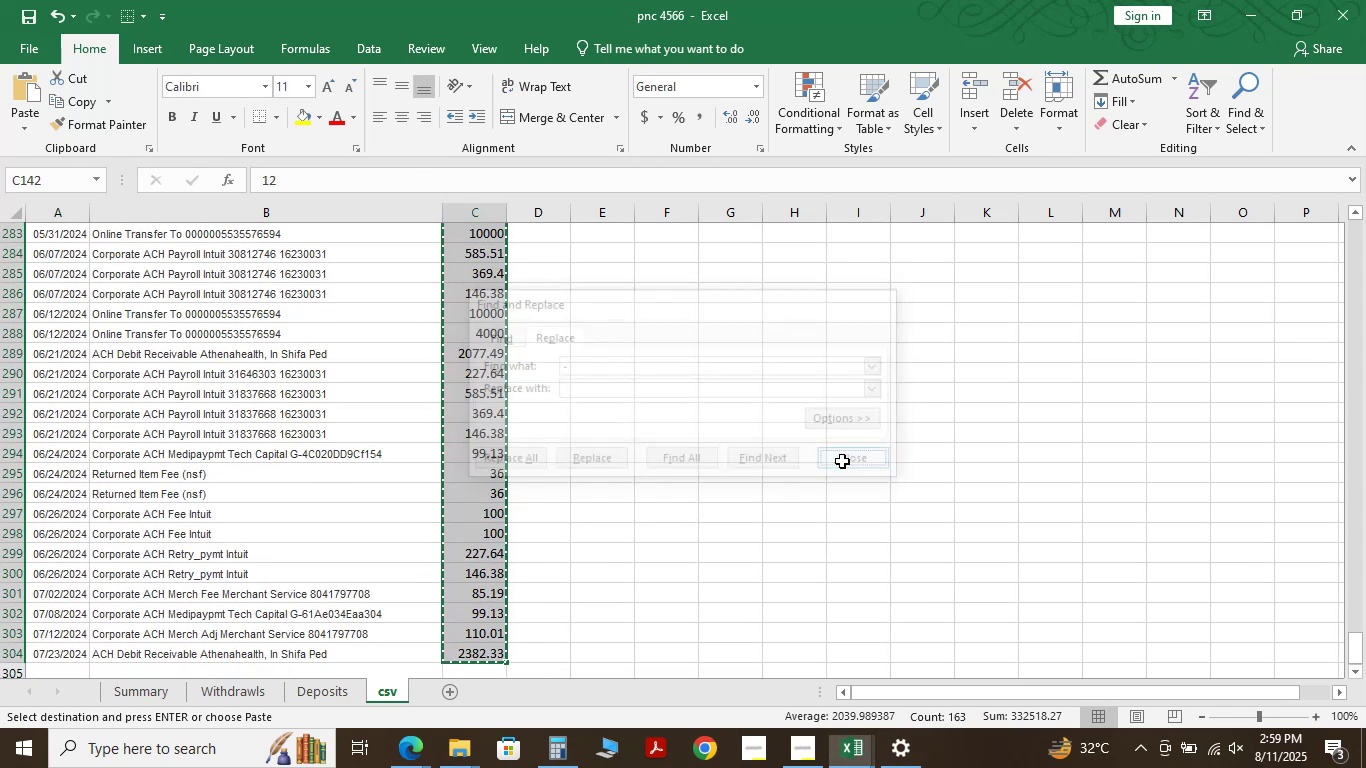 
scroll: coordinate [804, 506], scroll_direction: up, amount: 109.0
 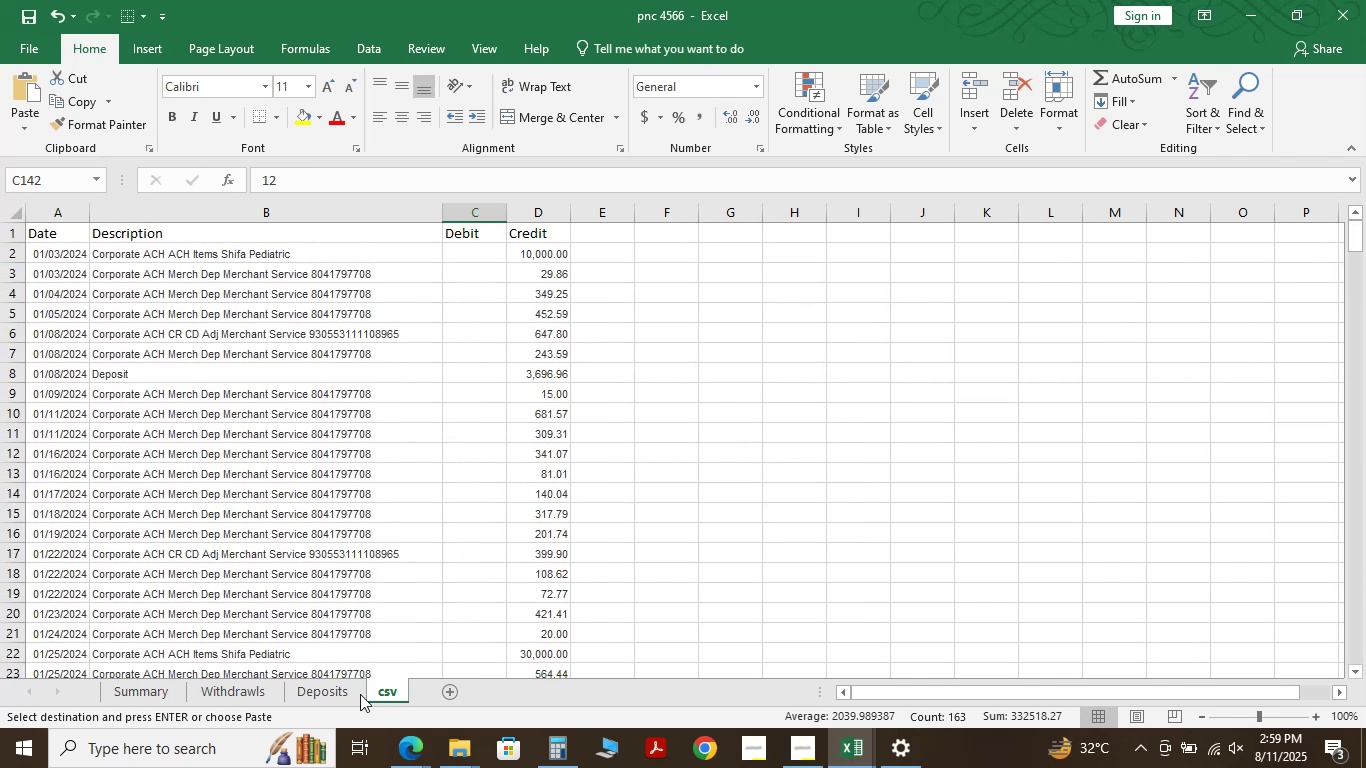 
double_click([373, 692])
 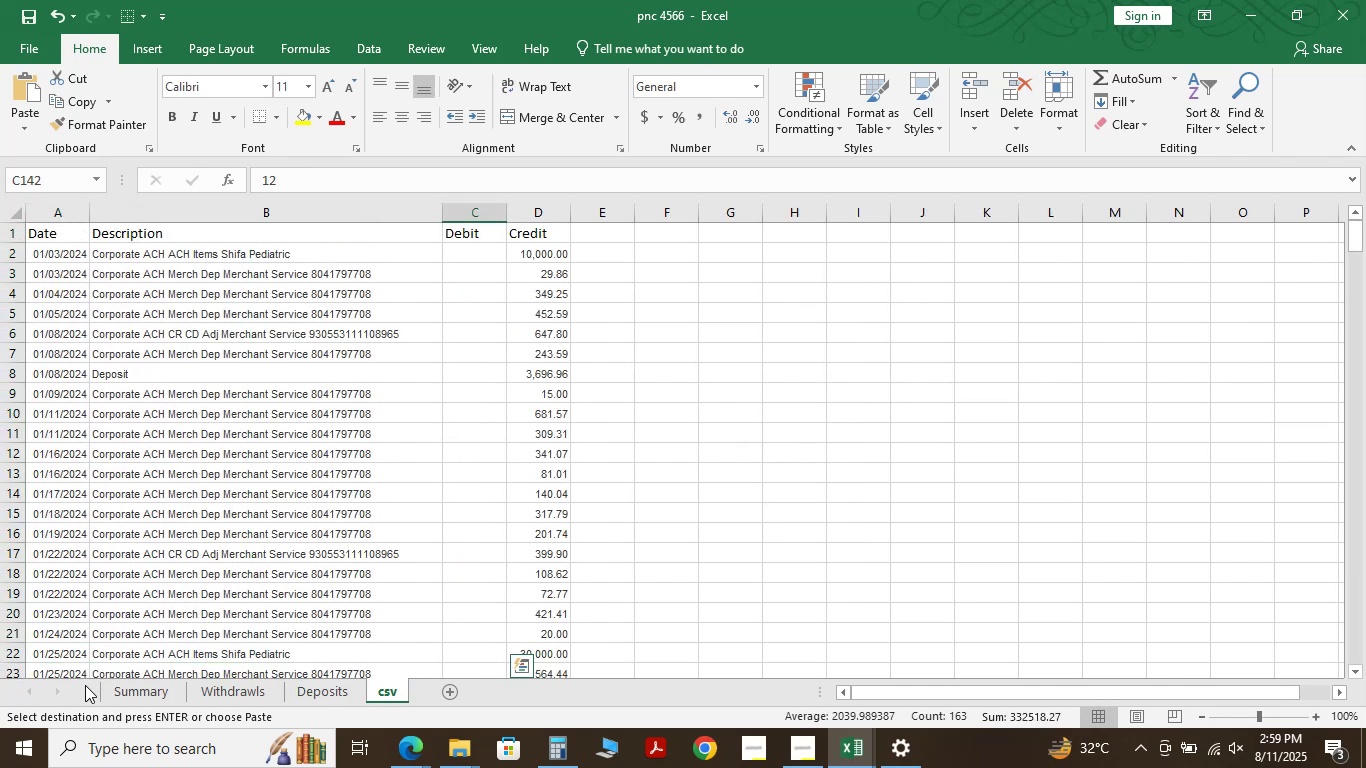 
left_click([126, 686])
 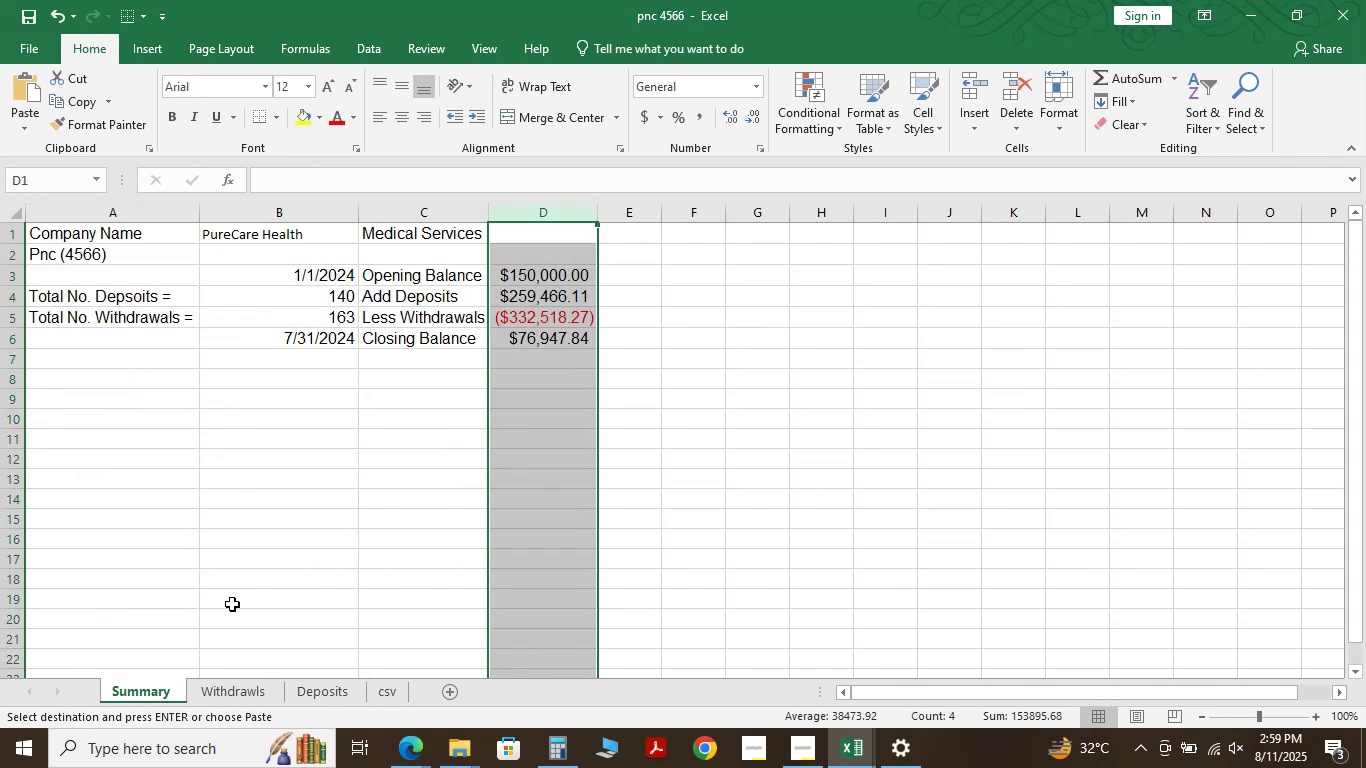 
scroll: coordinate [385, 509], scroll_direction: up, amount: 9.0
 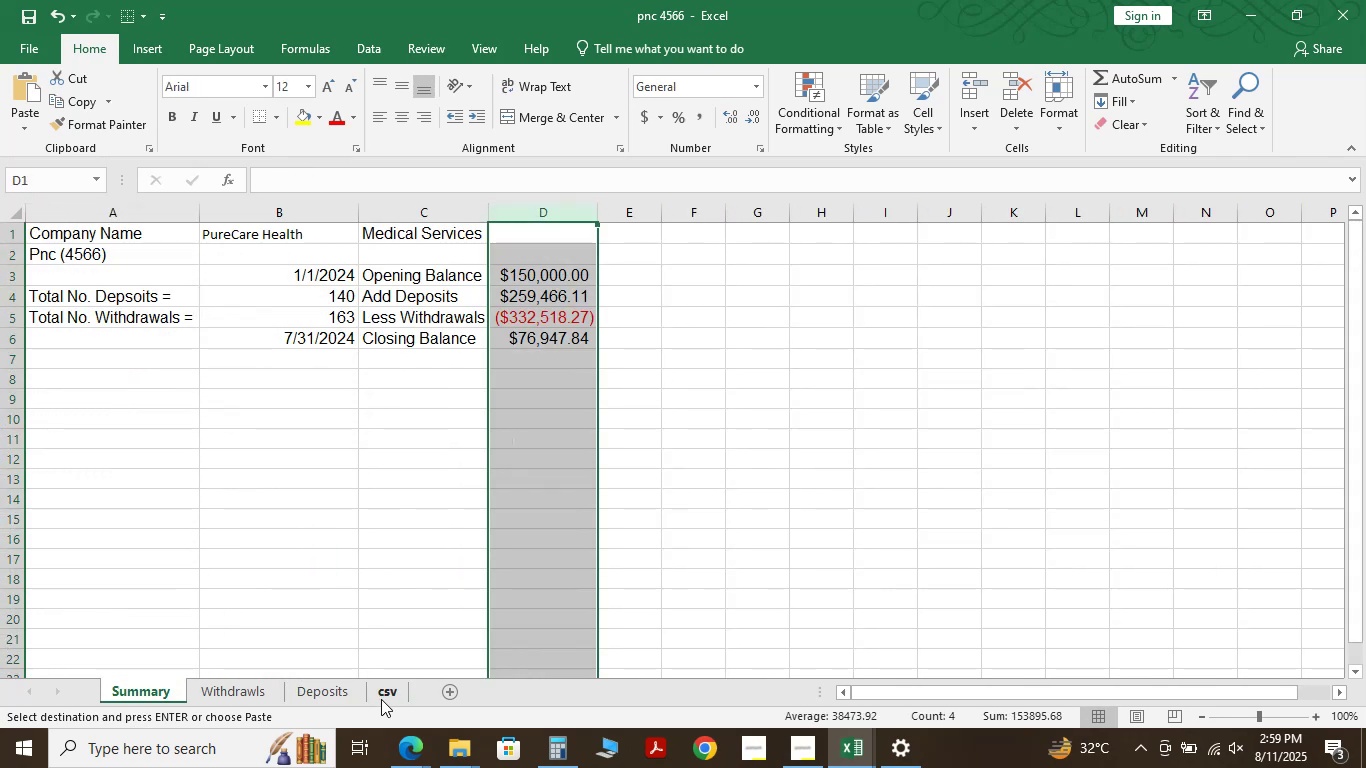 
left_click([383, 693])
 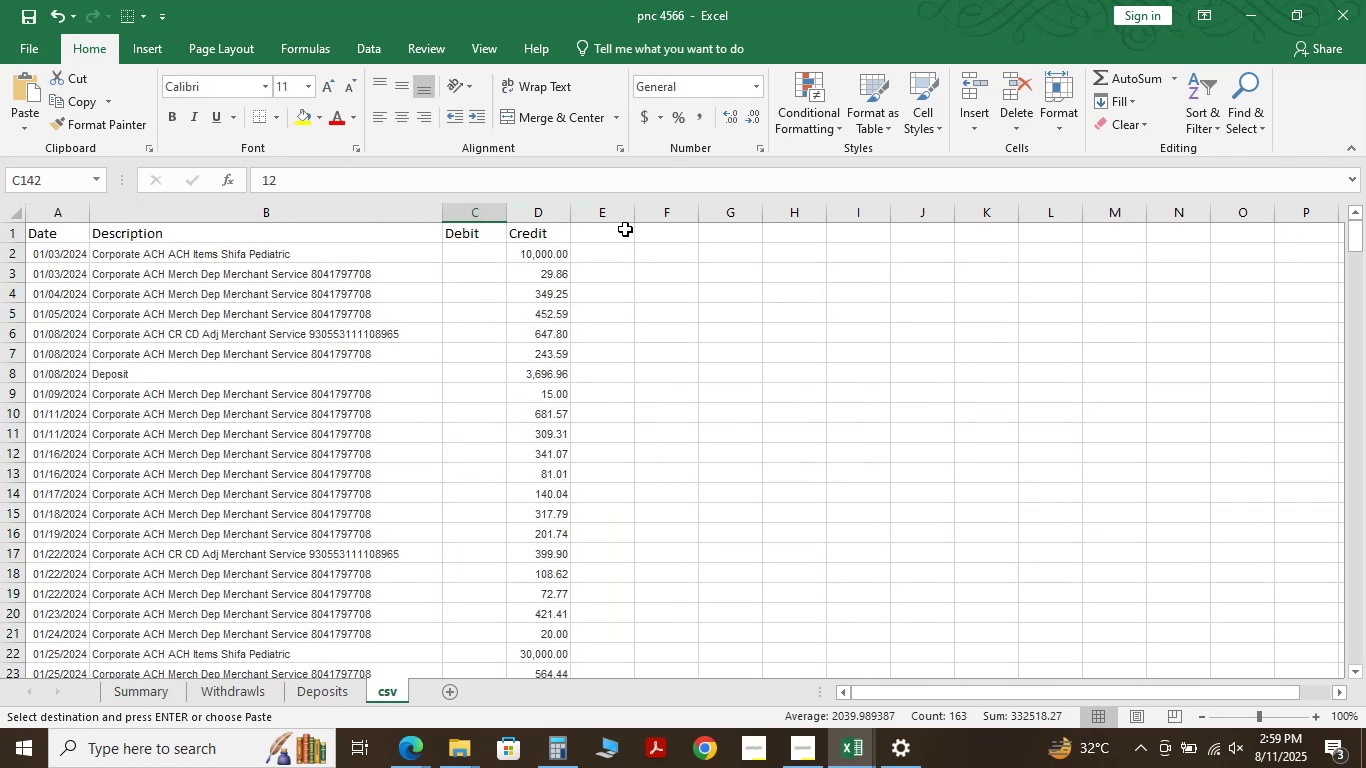 
left_click([618, 230])
 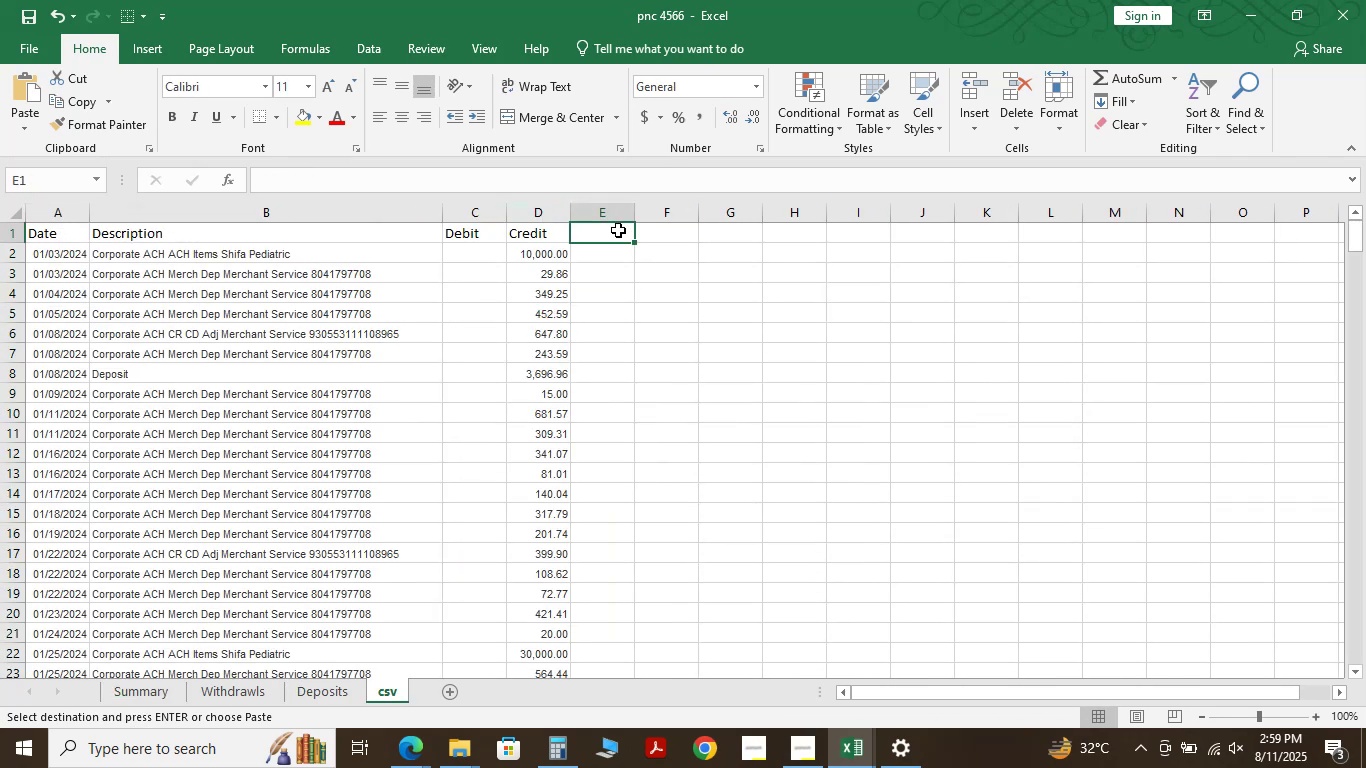 
key(Numpad1)
 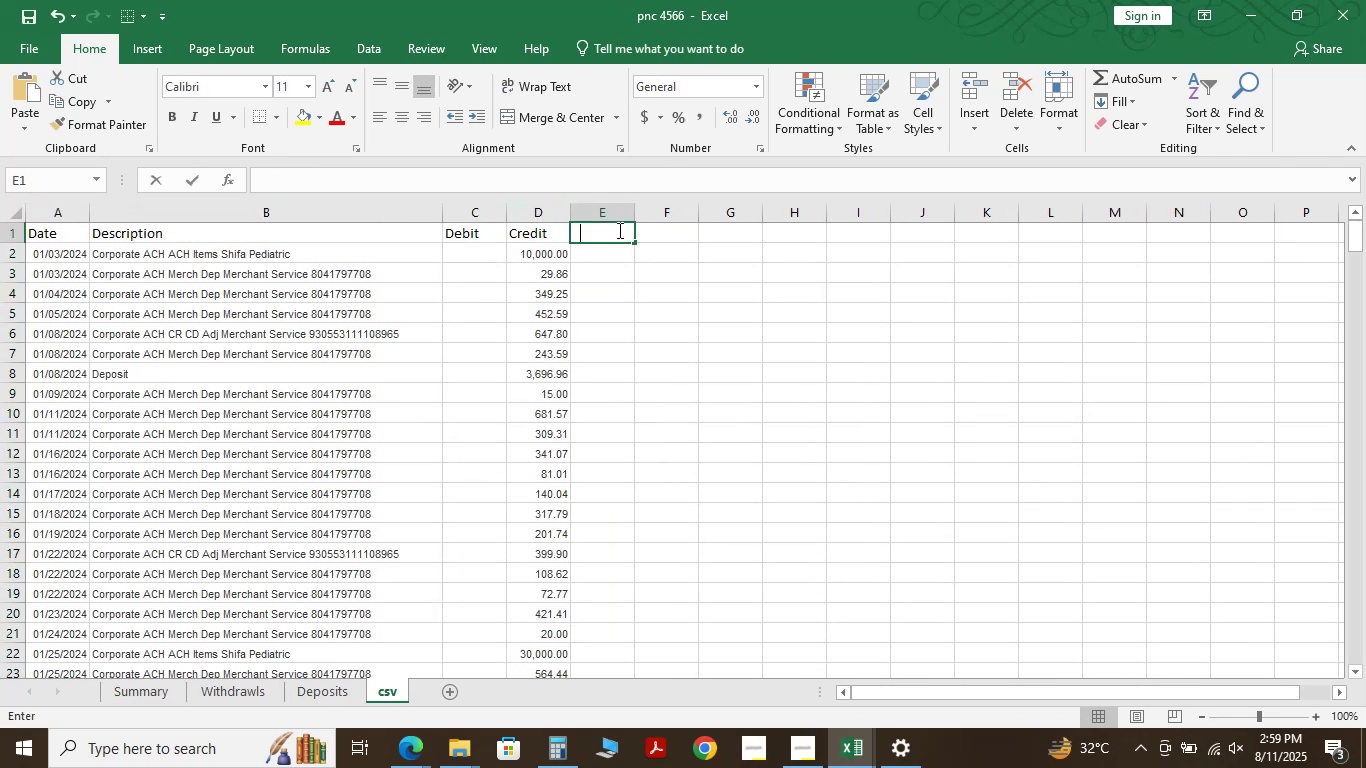 
key(Numpad5)
 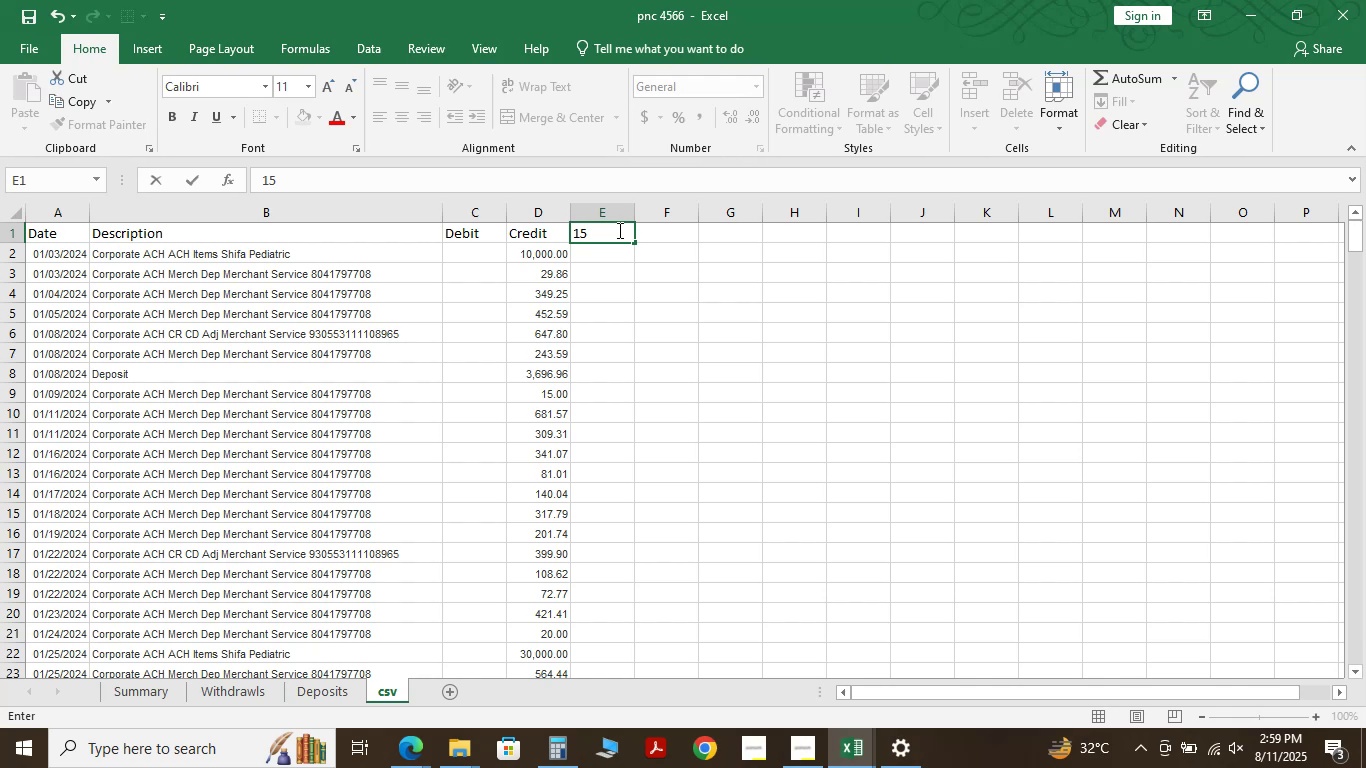 
key(Numpad0)
 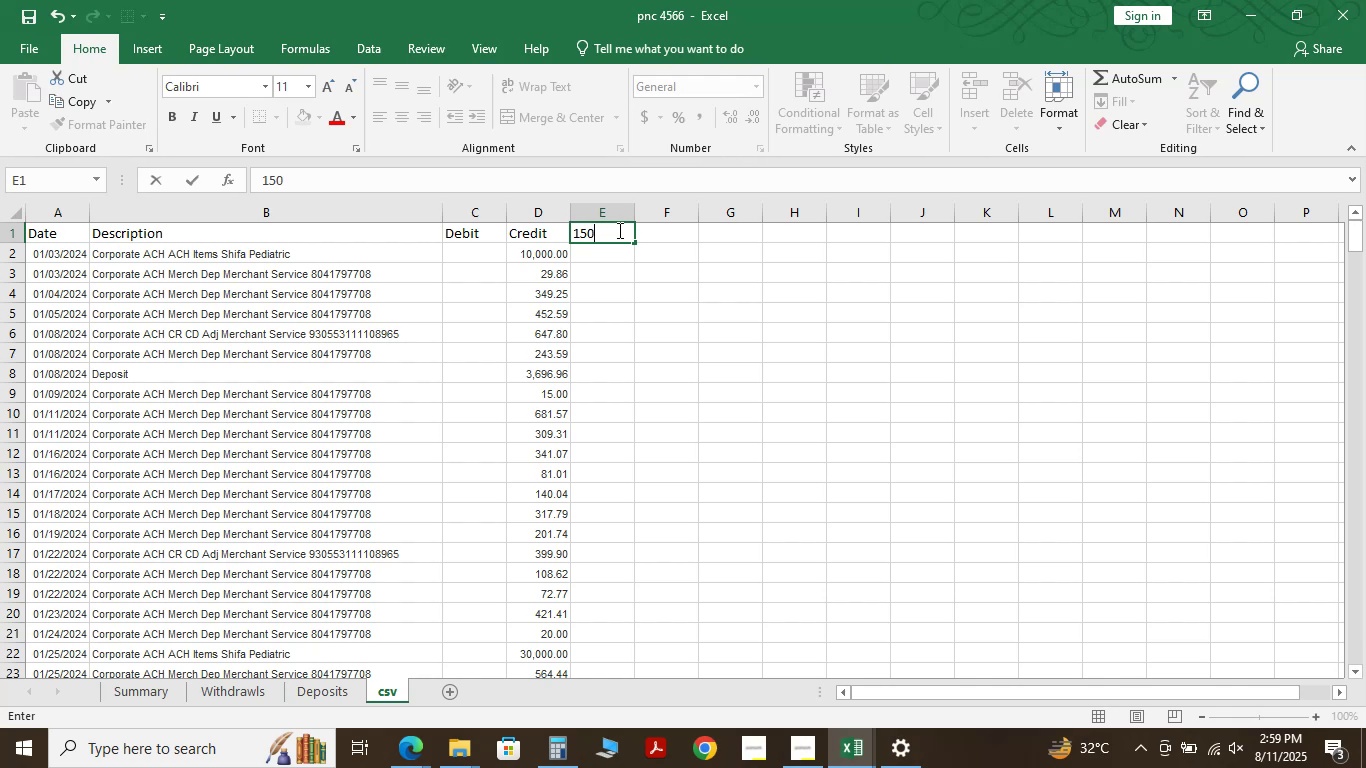 
key(Numpad0)
 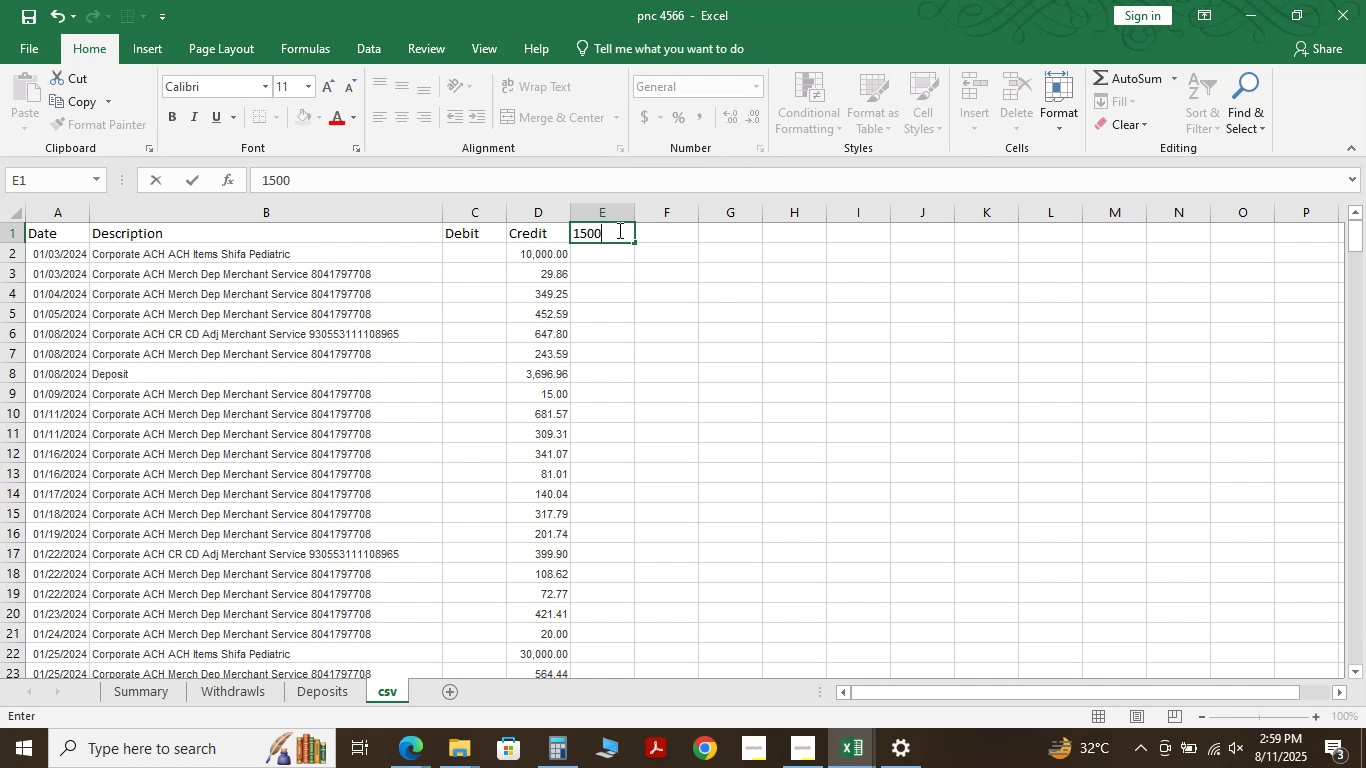 
key(Numpad0)
 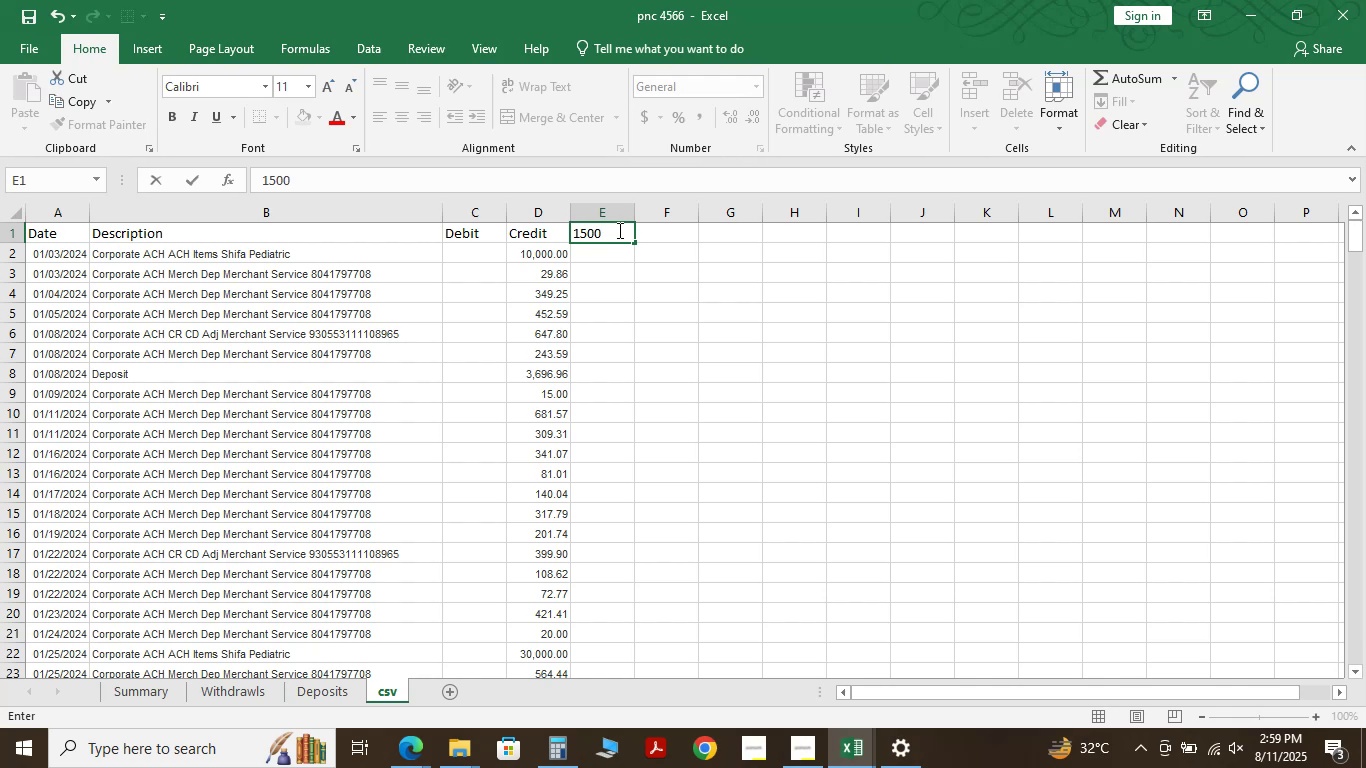 
key(Numpad0)
 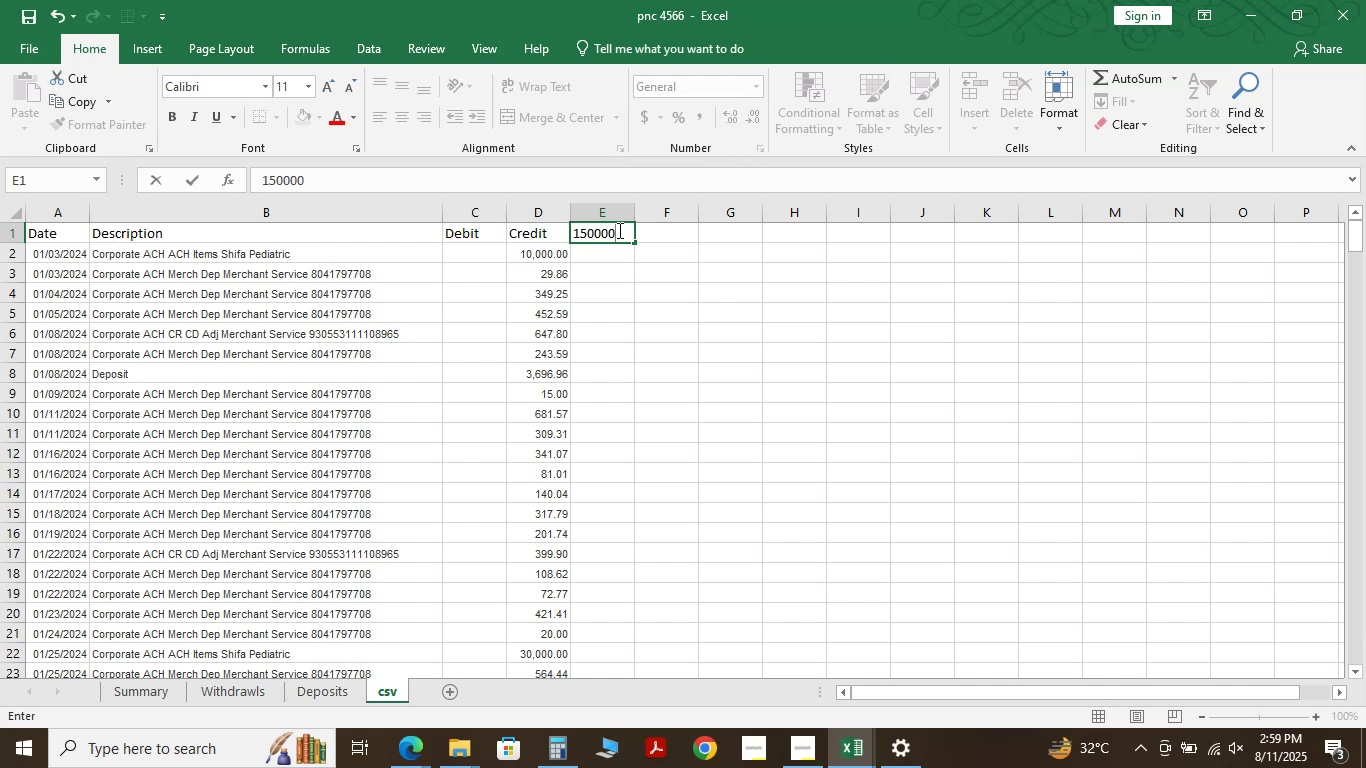 
key(NumpadEnter)
 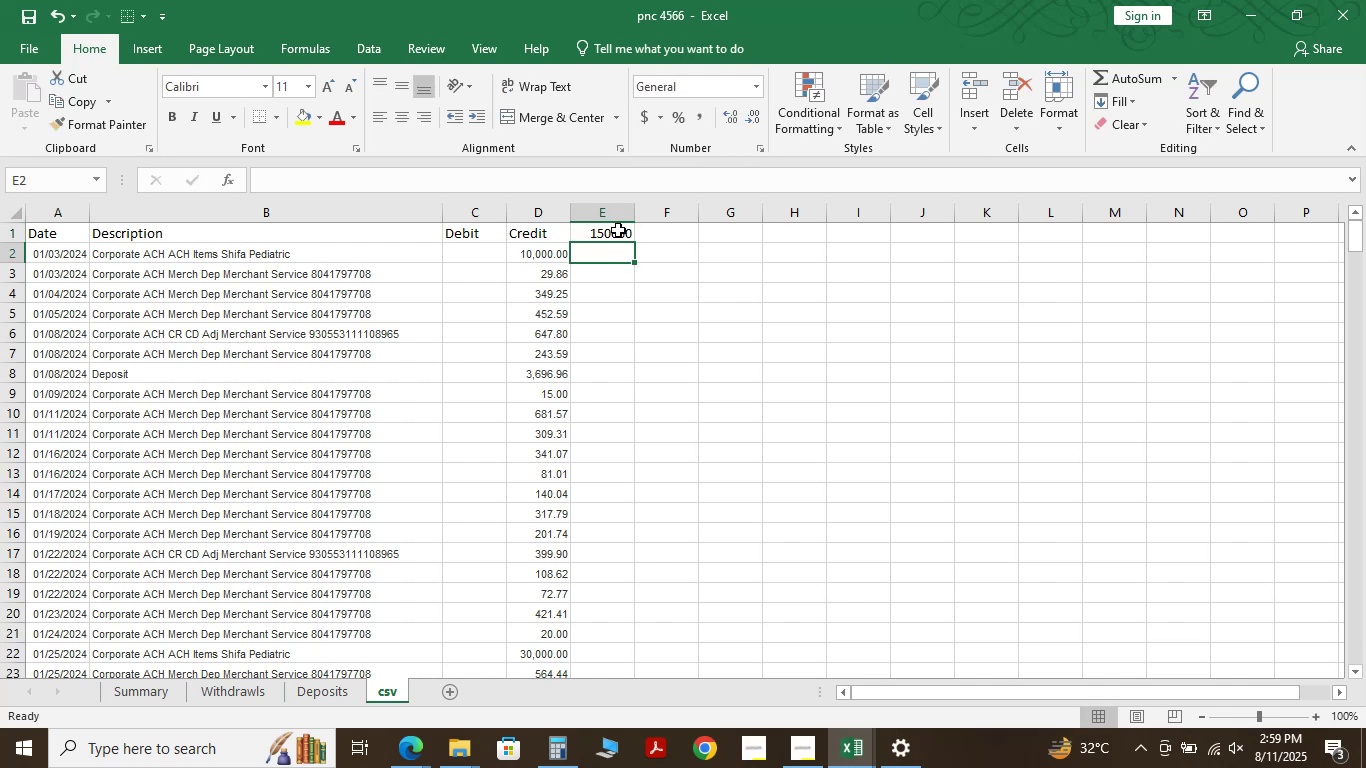 
key(Equal)
 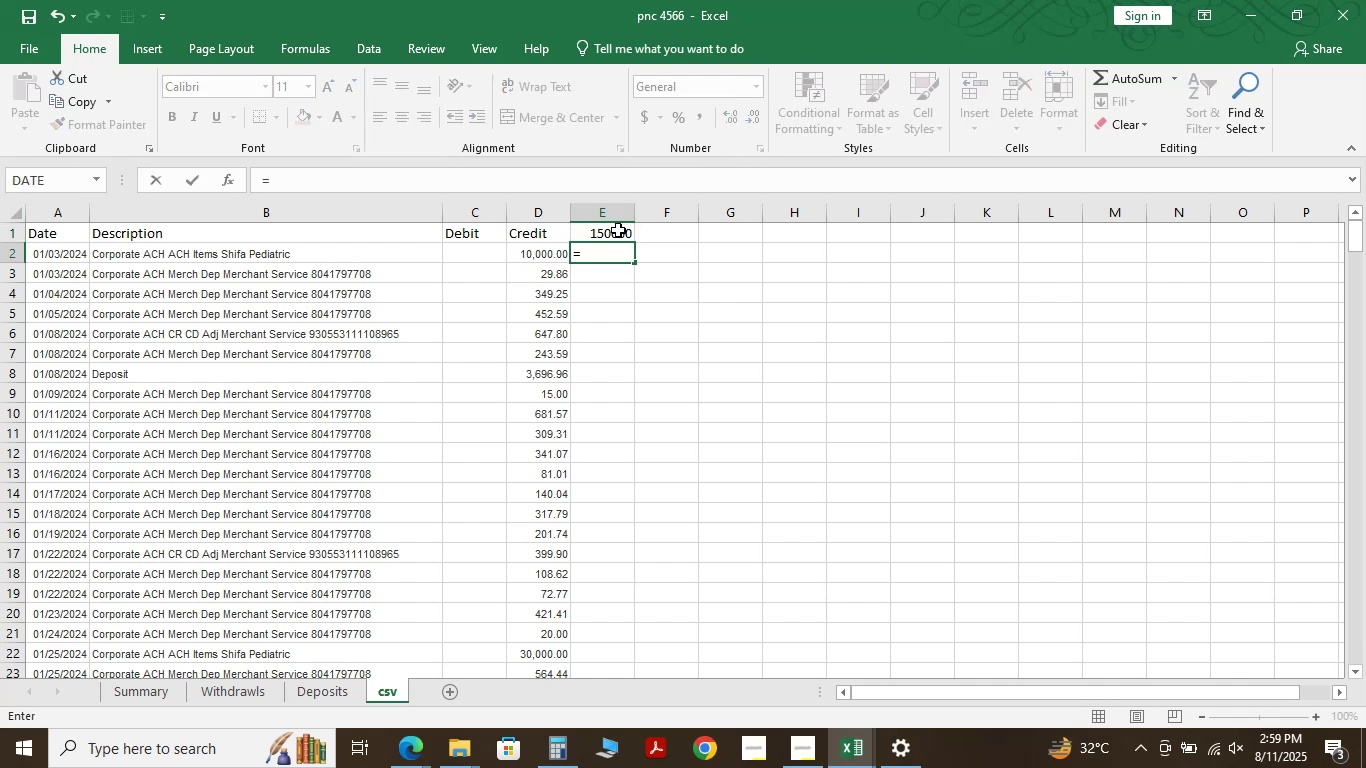 
left_click([618, 230])
 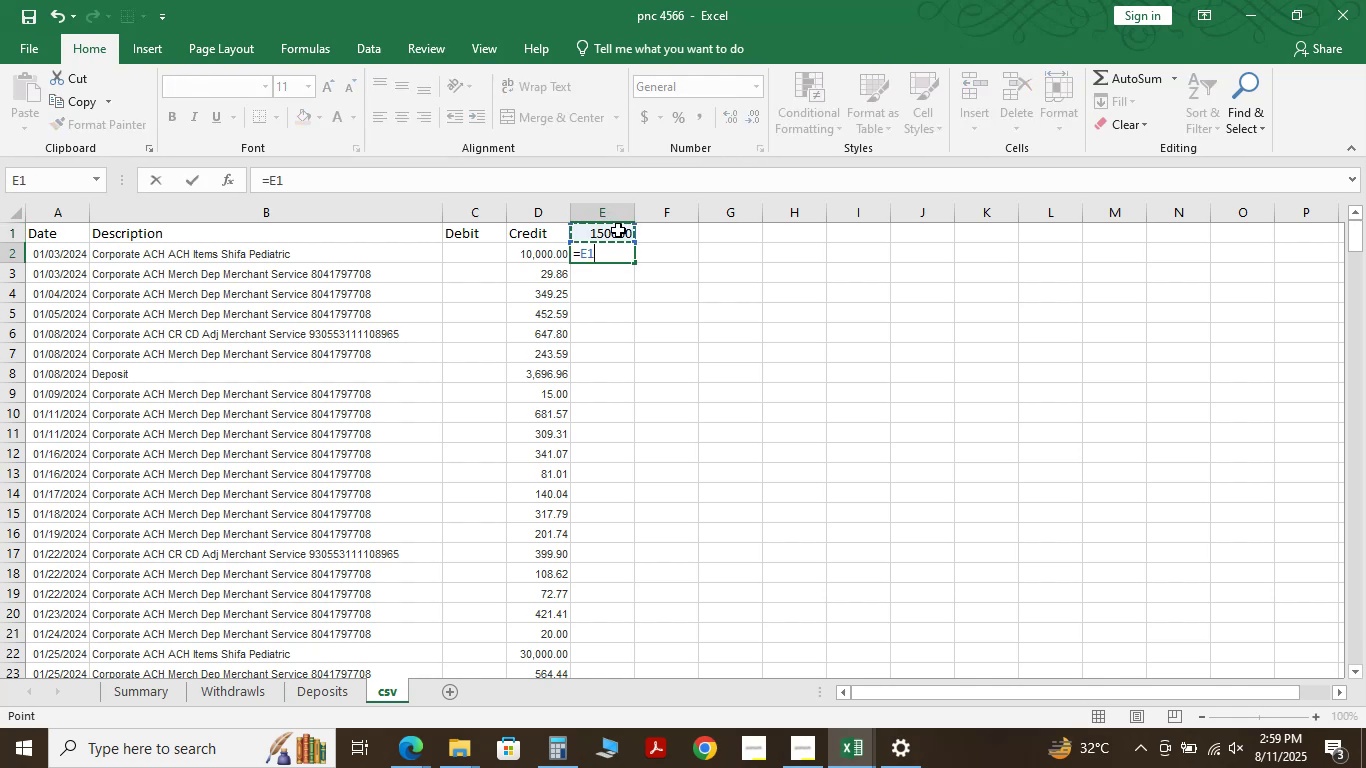 
key(NumpadAdd)
 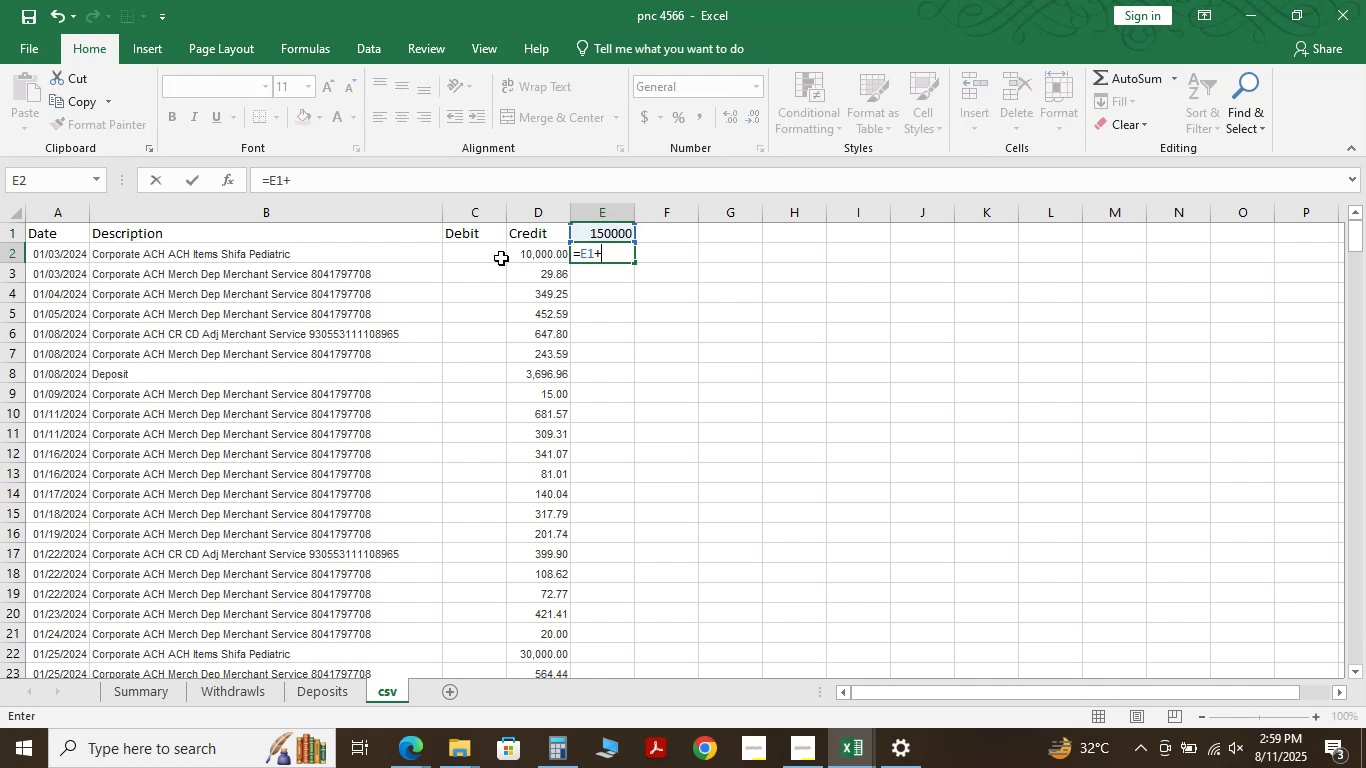 
left_click([551, 258])
 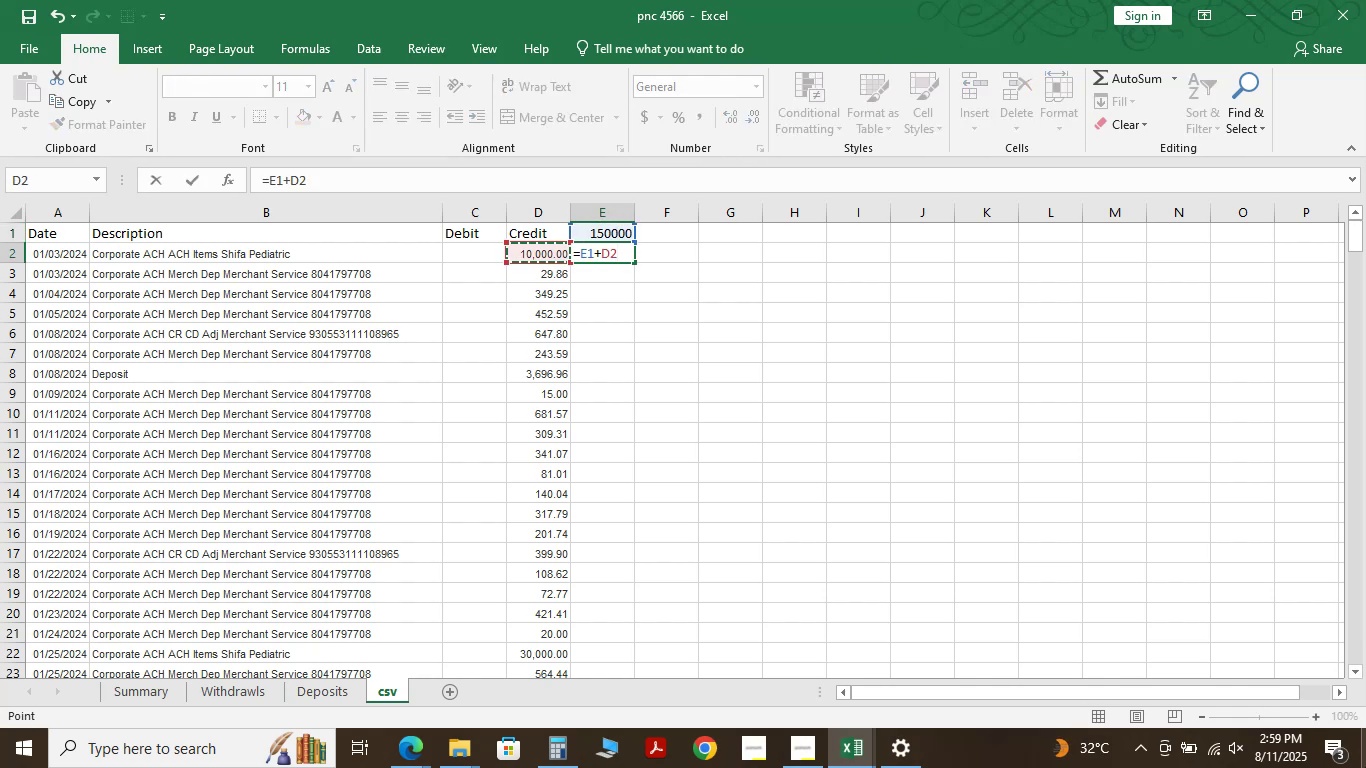 
key(NumpadSubtract)
 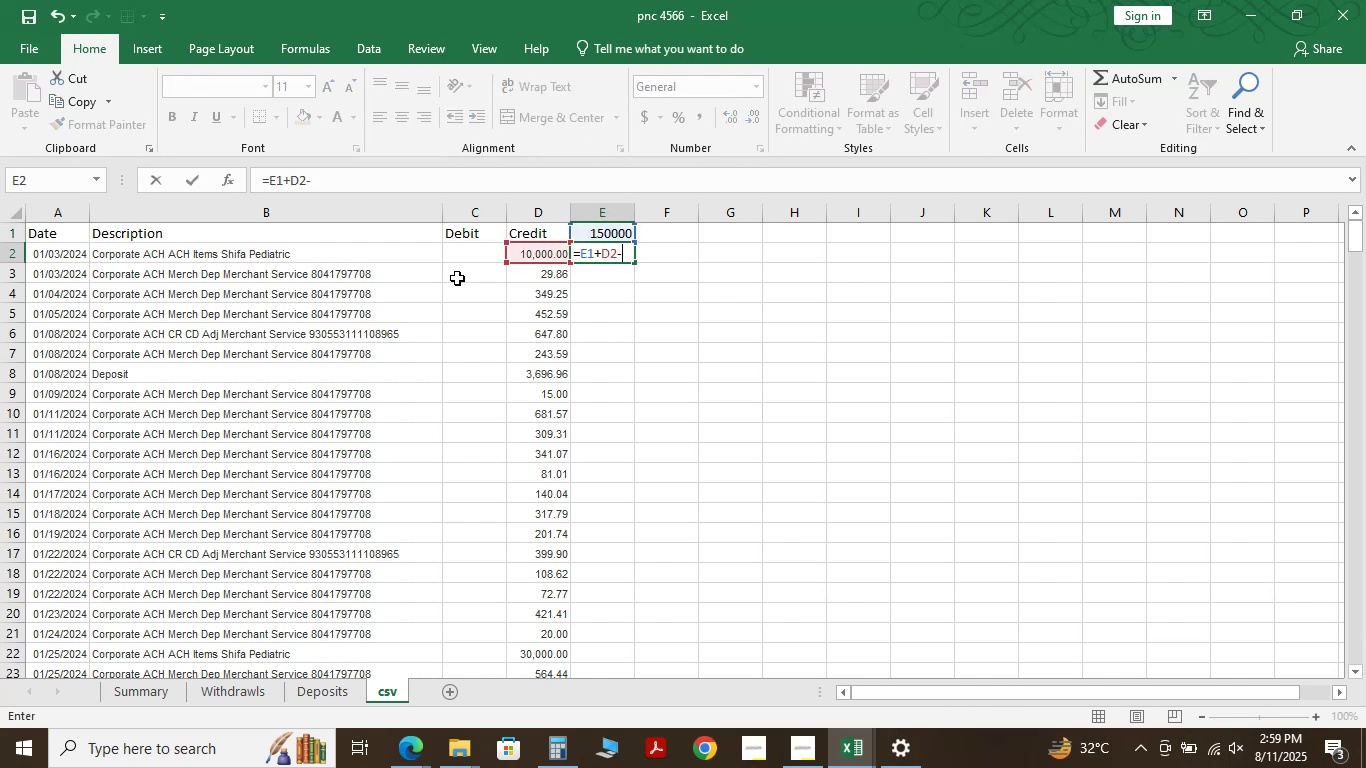 
left_click([478, 256])
 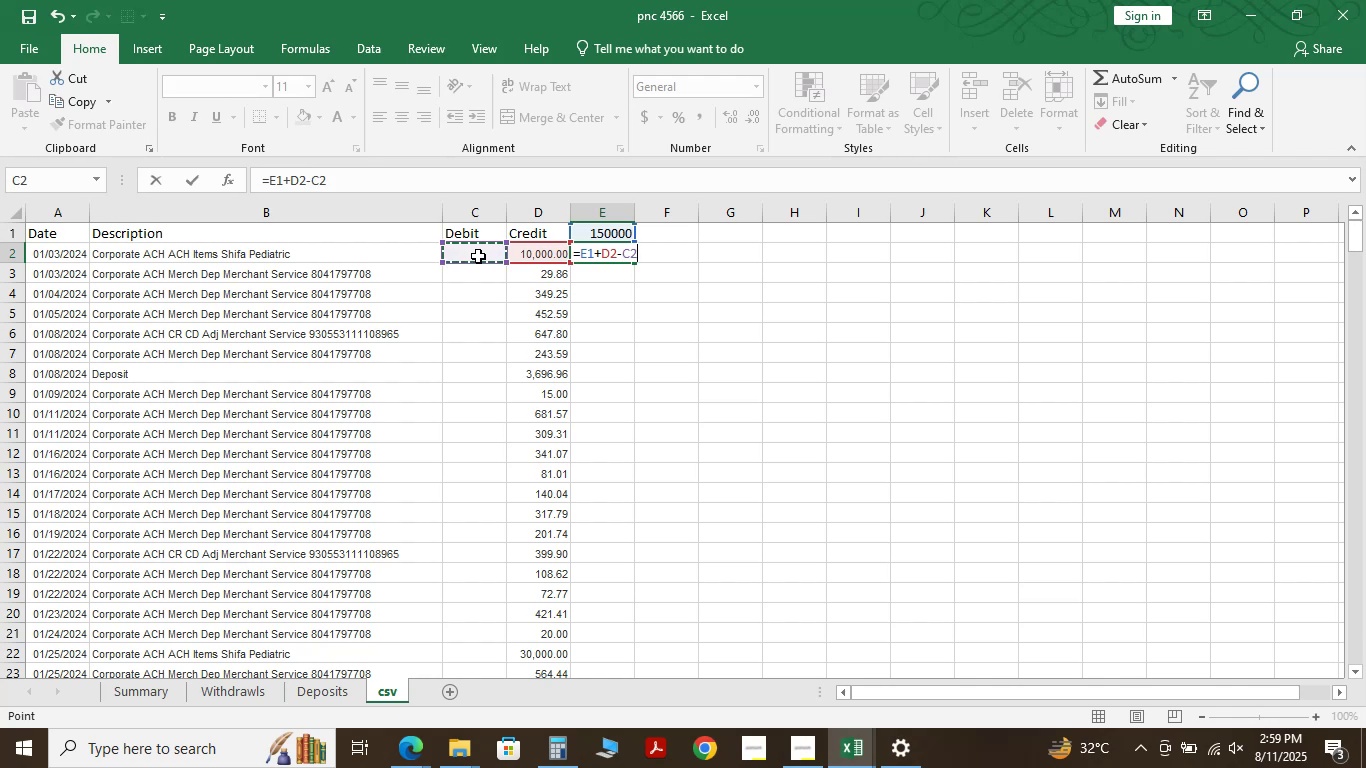 
key(NumpadEnter)
 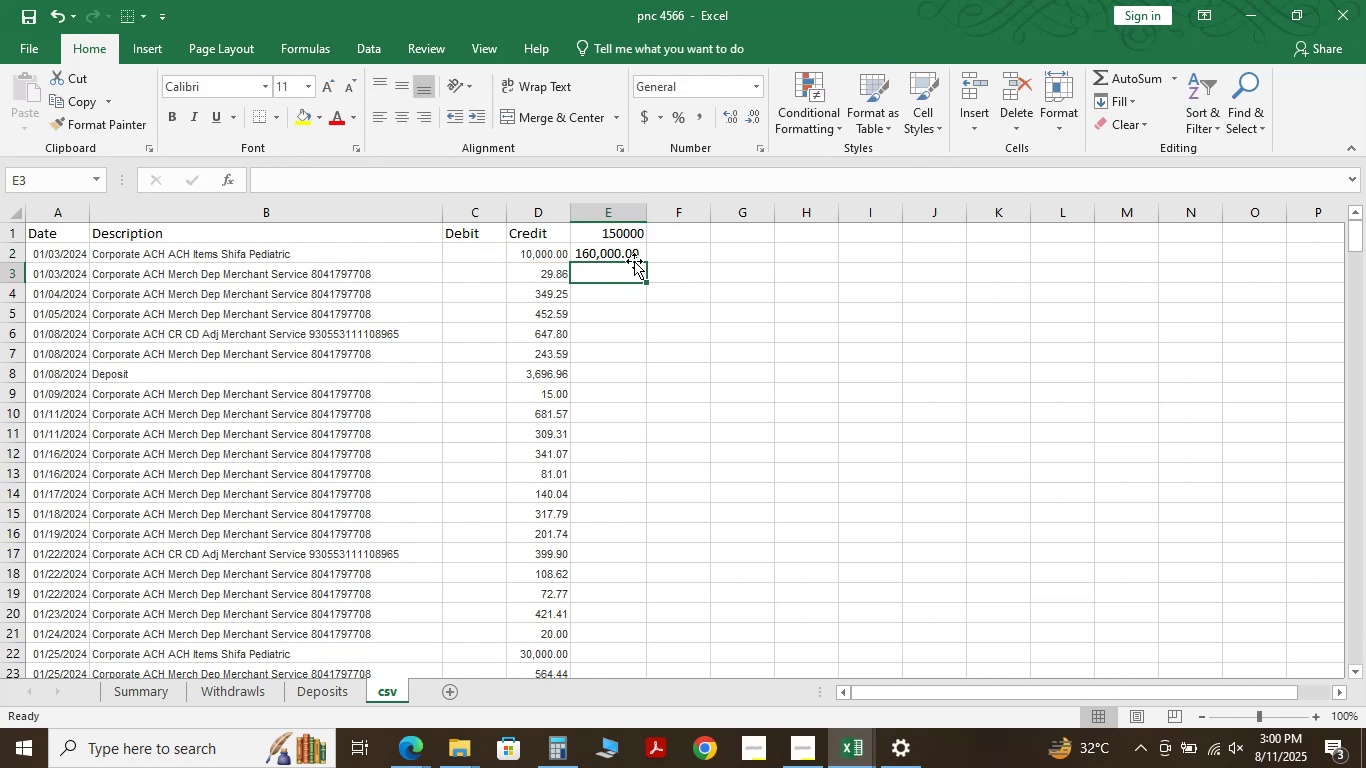 
left_click([630, 249])
 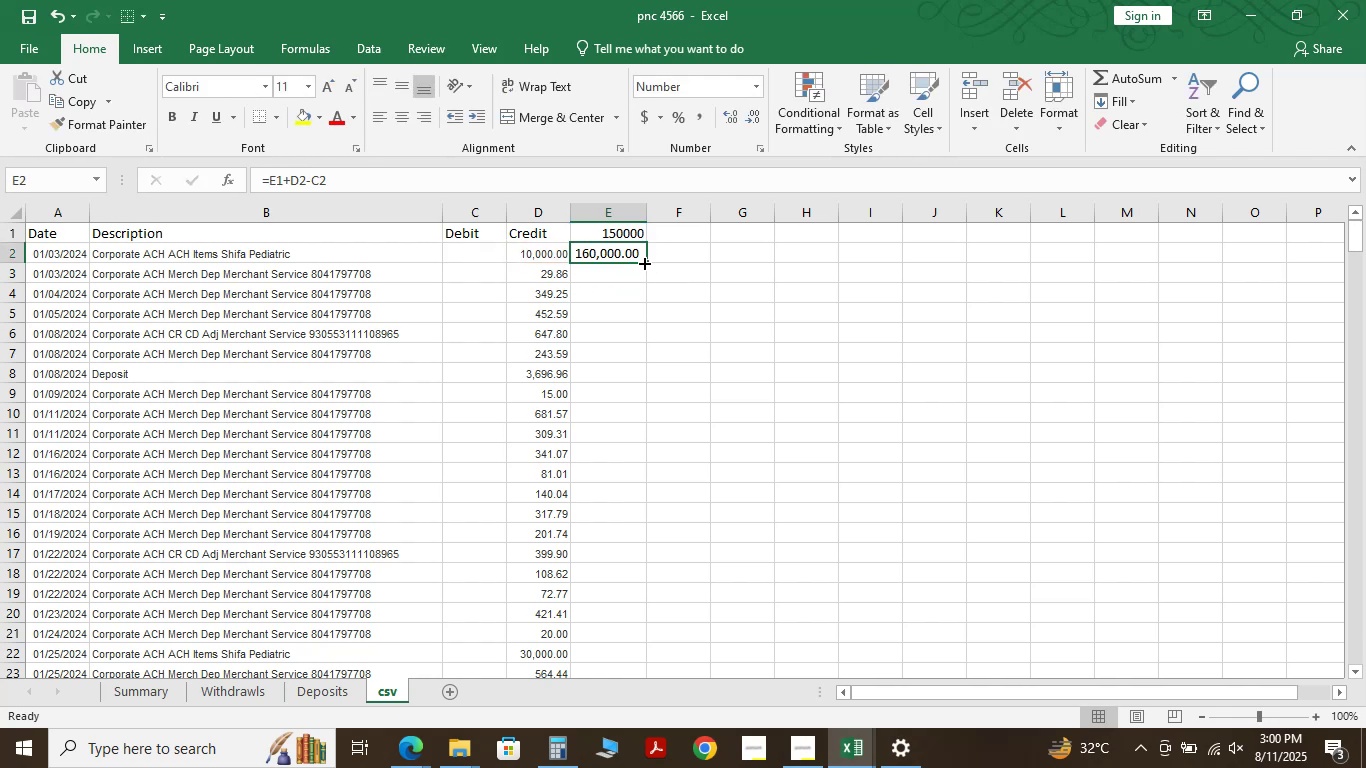 
double_click([643, 262])
 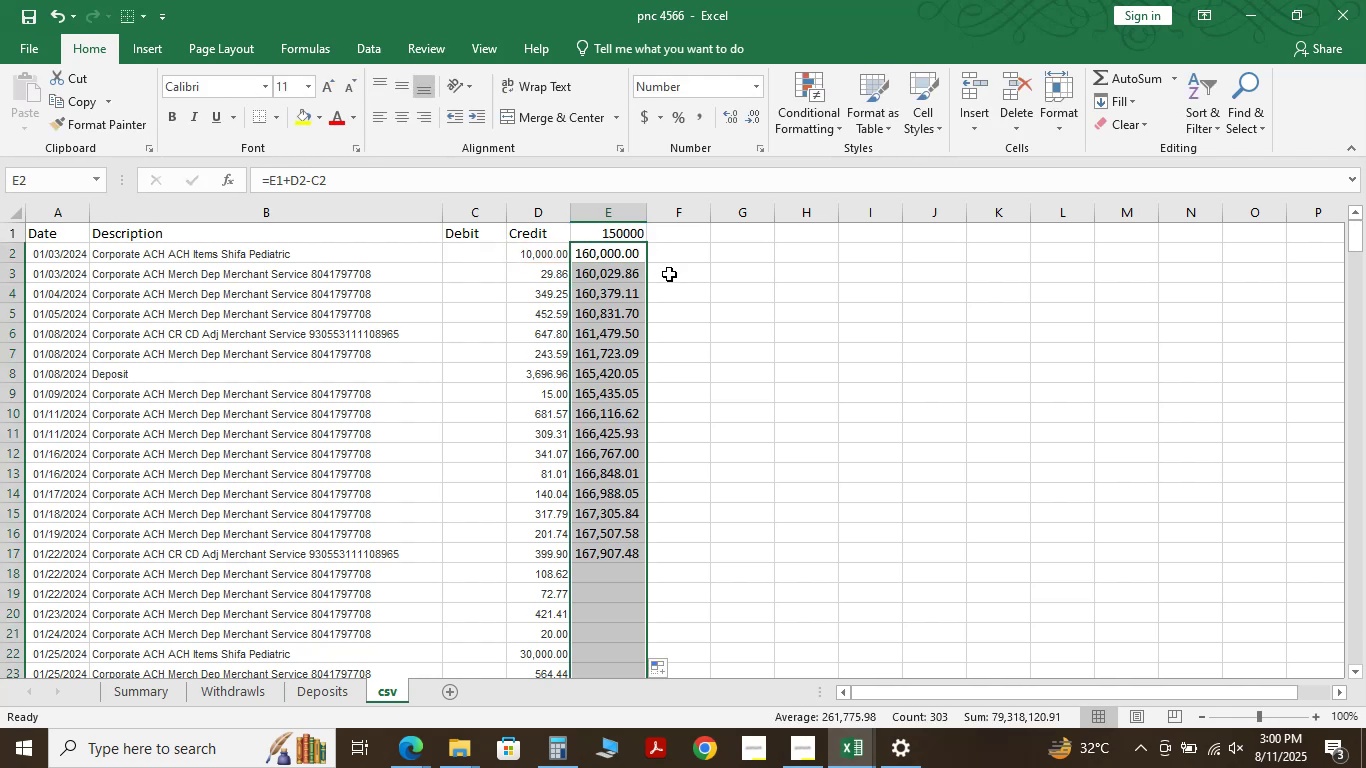 
scroll: coordinate [708, 457], scroll_direction: down, amount: 98.0
 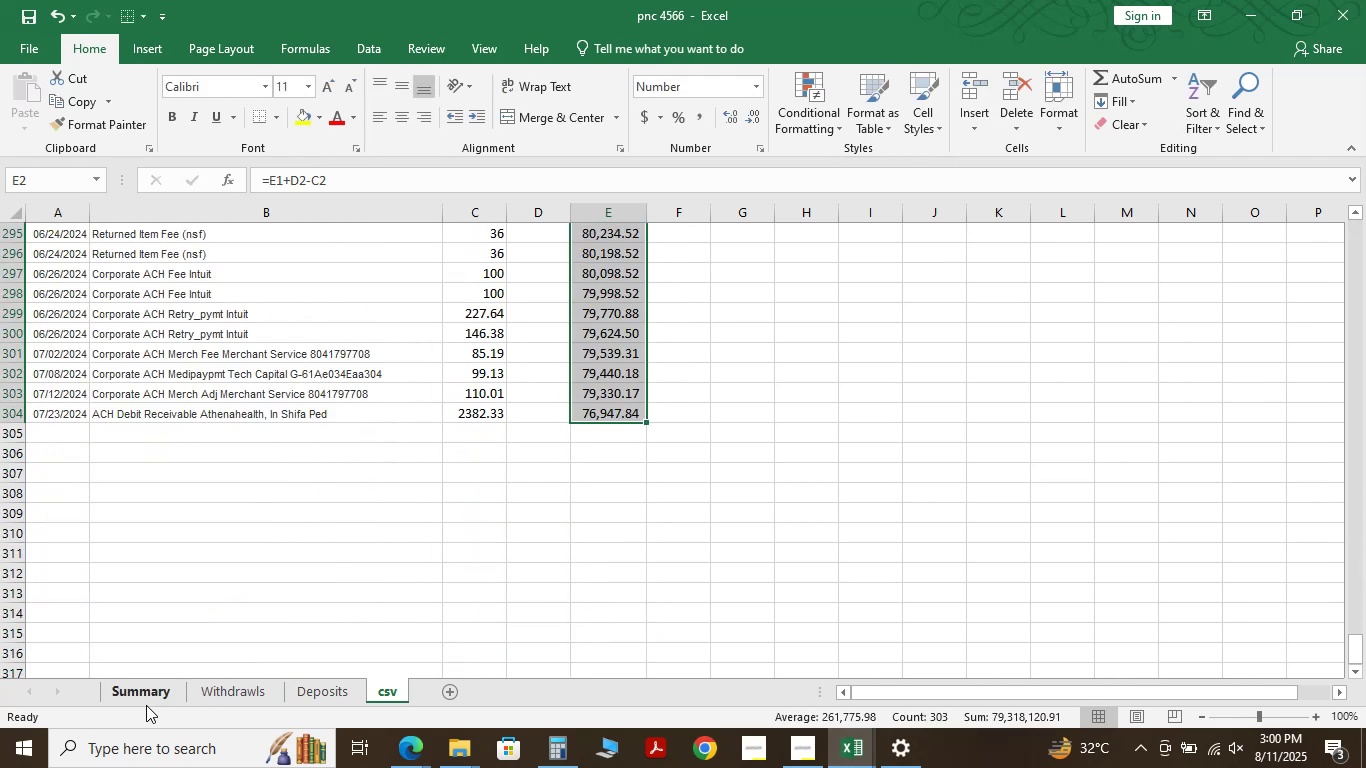 
left_click([132, 704])
 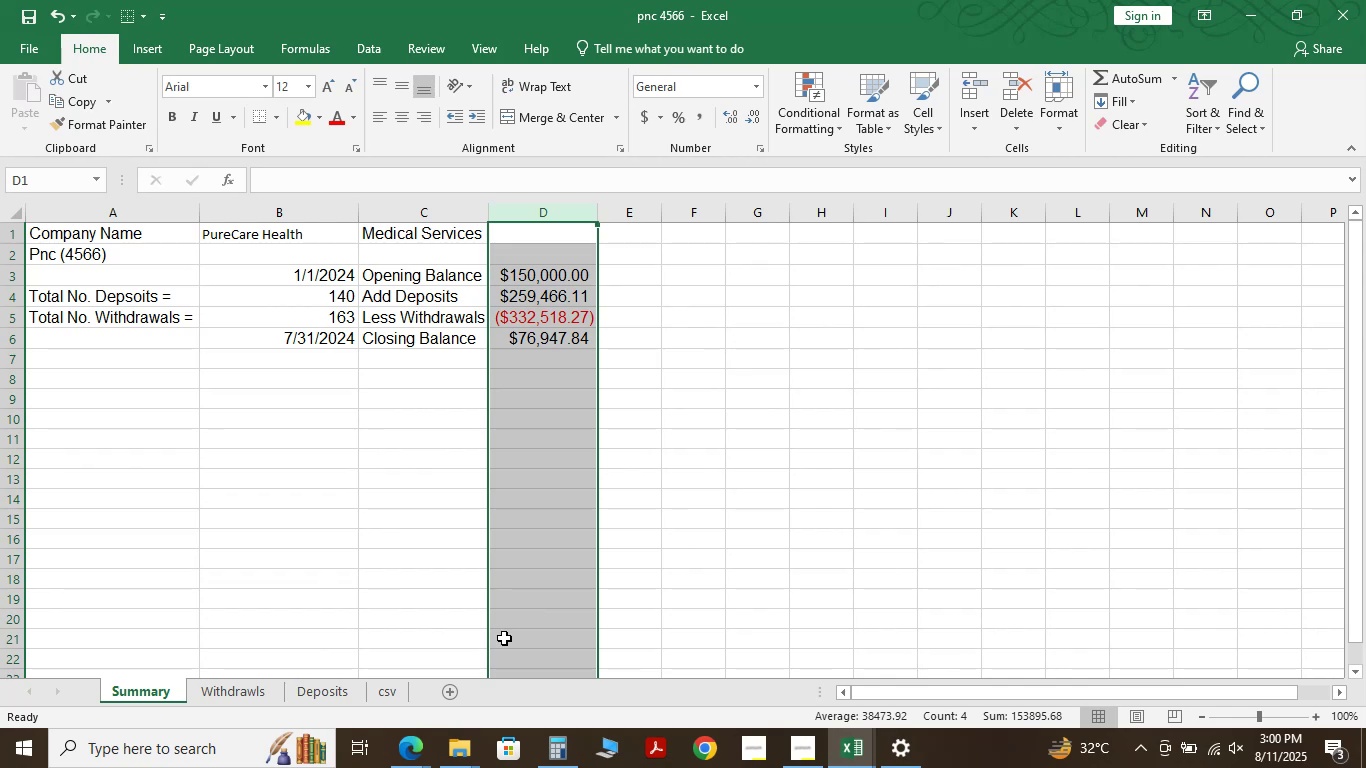 
left_click([380, 696])
 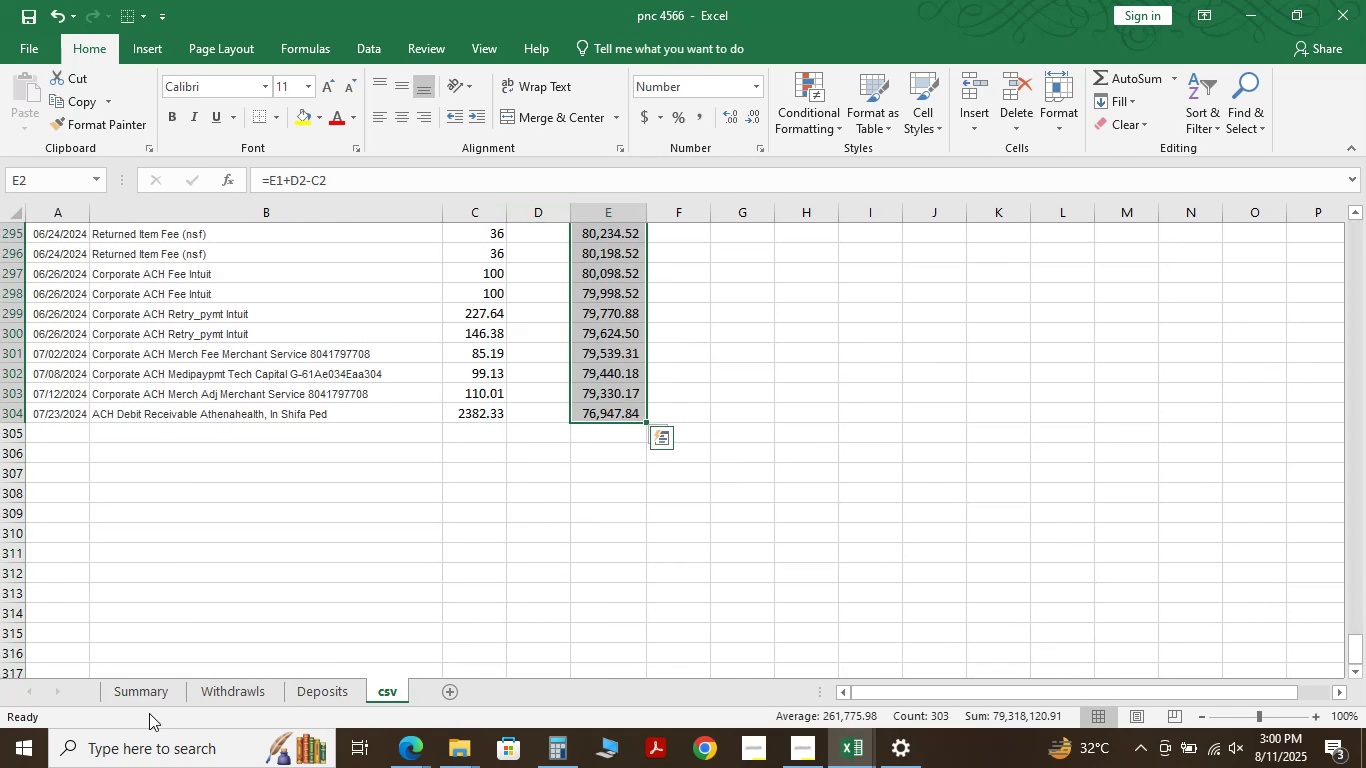 
left_click([145, 684])
 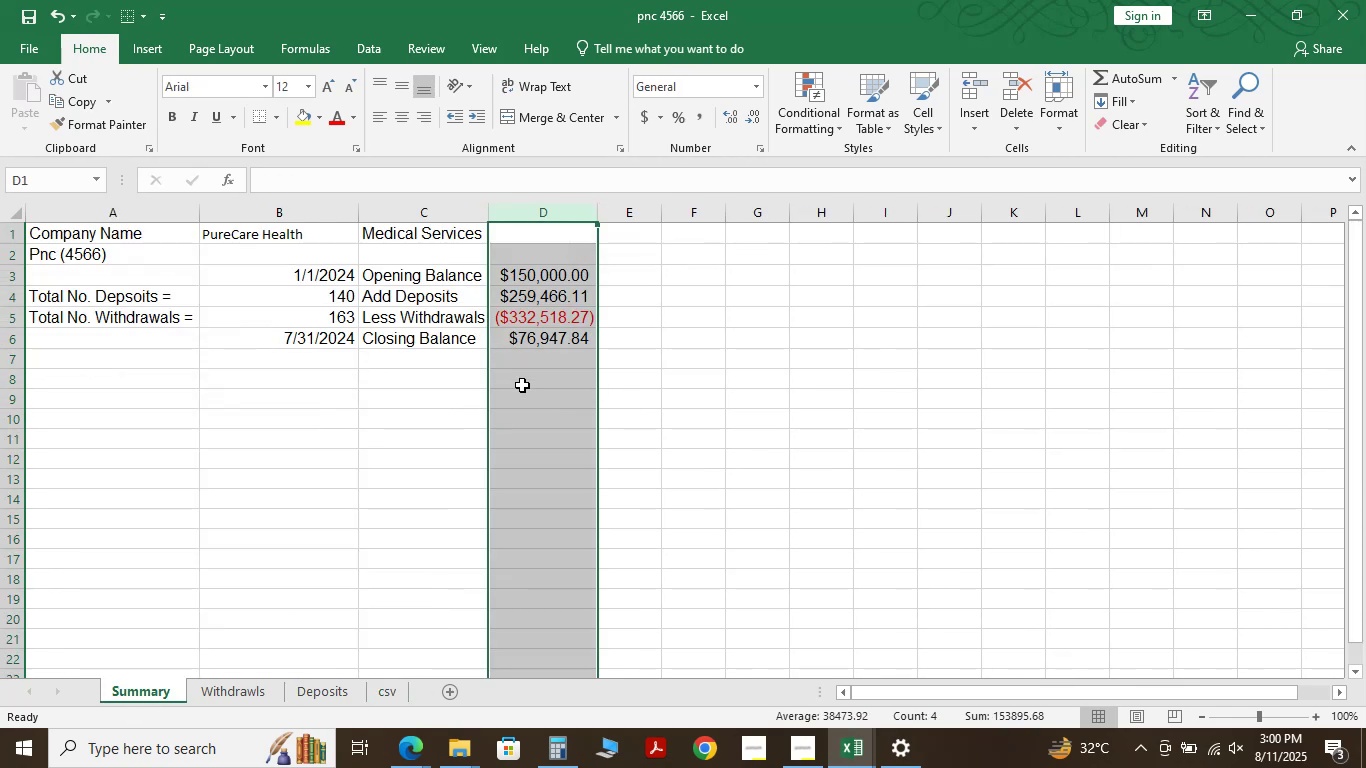 
left_click([522, 385])
 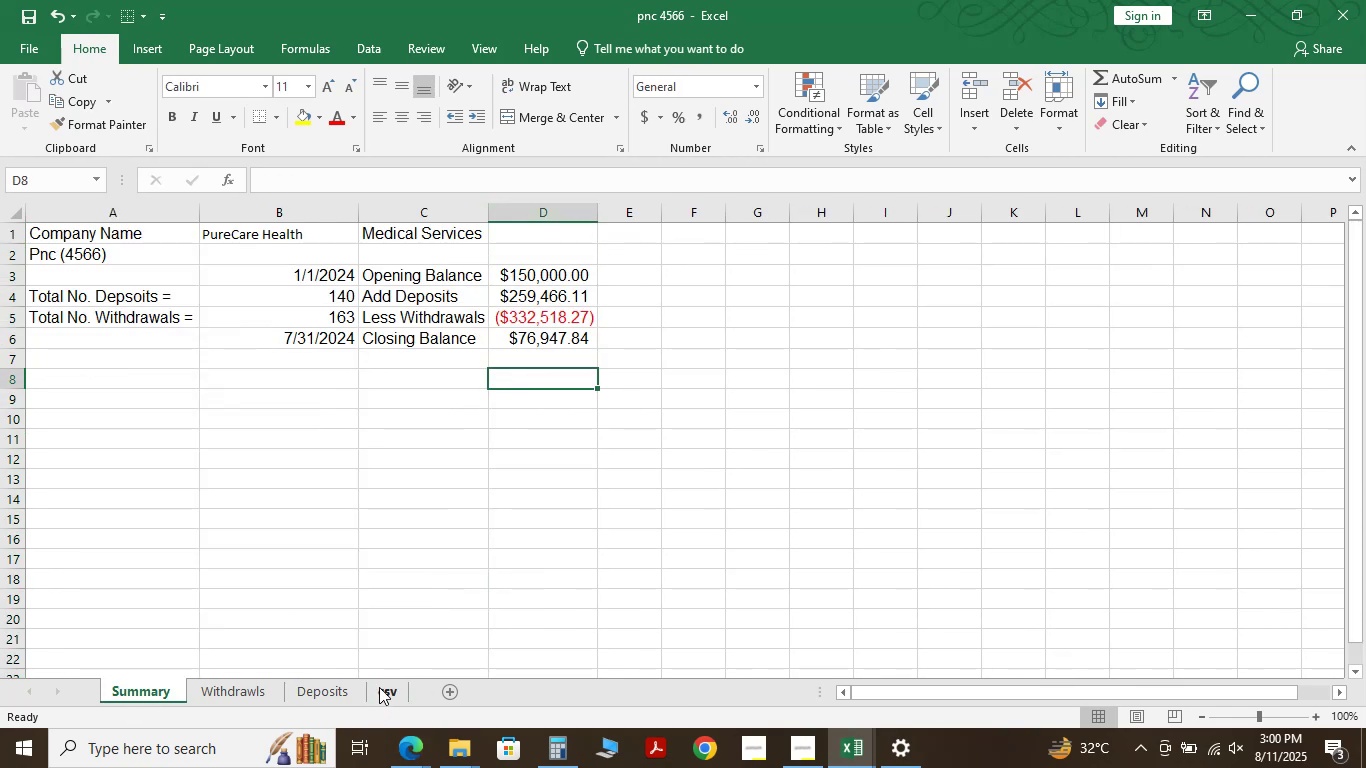 
left_click([379, 687])
 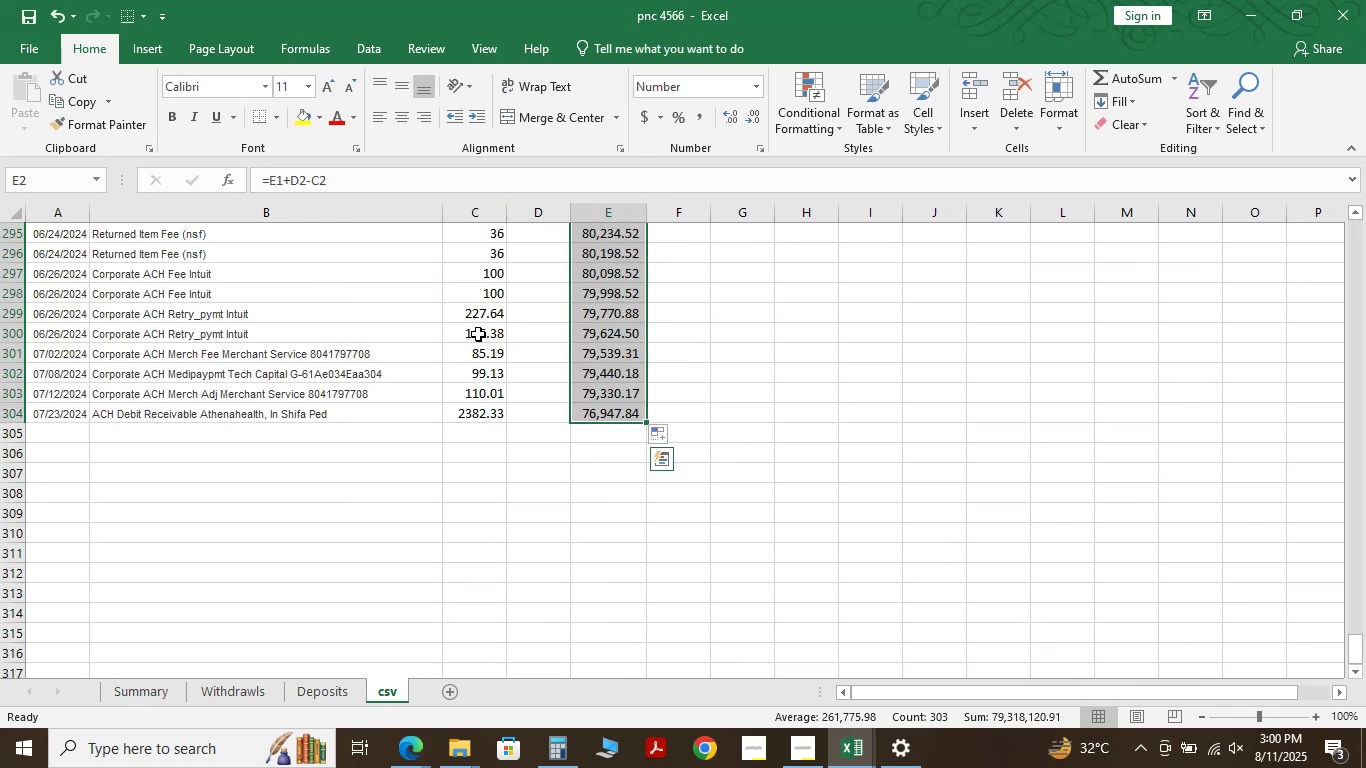 
scroll: coordinate [479, 533], scroll_direction: up, amount: 77.0
 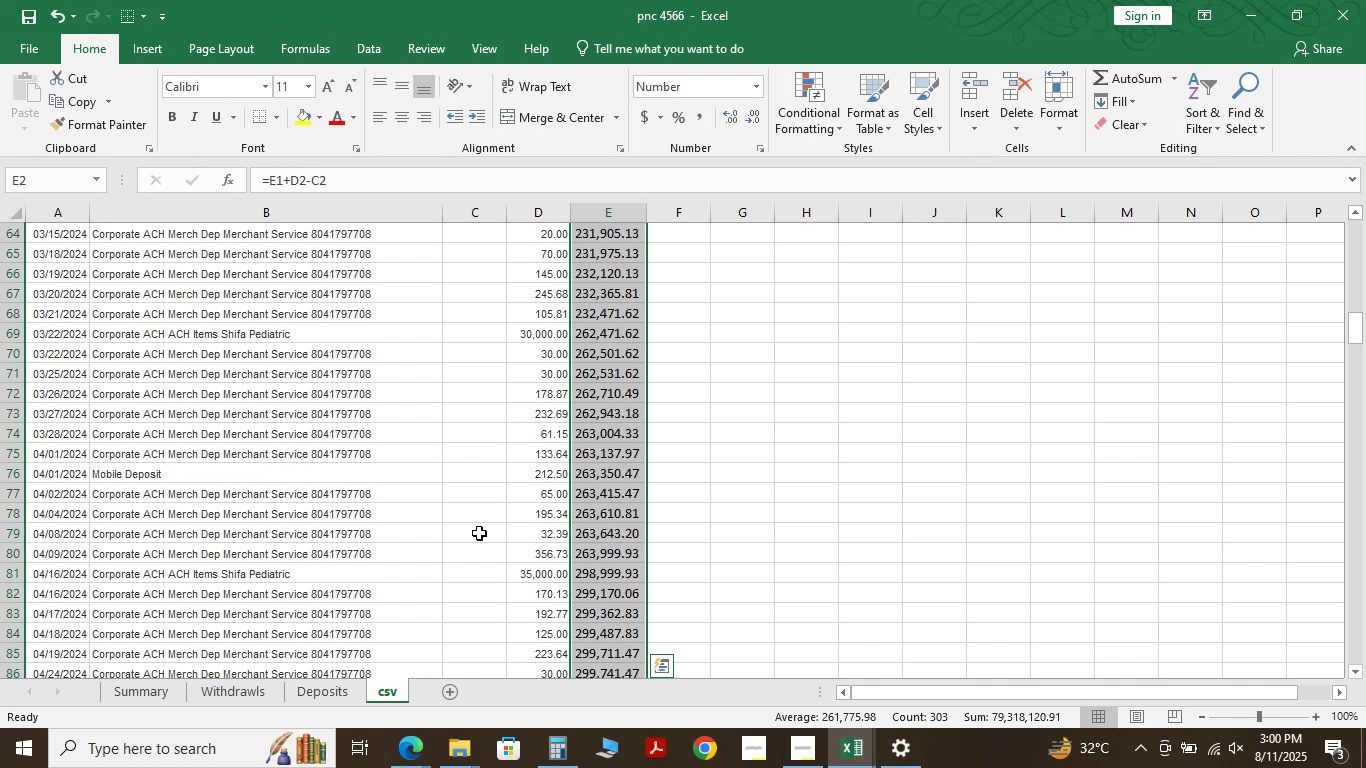 
wait(23.72)
 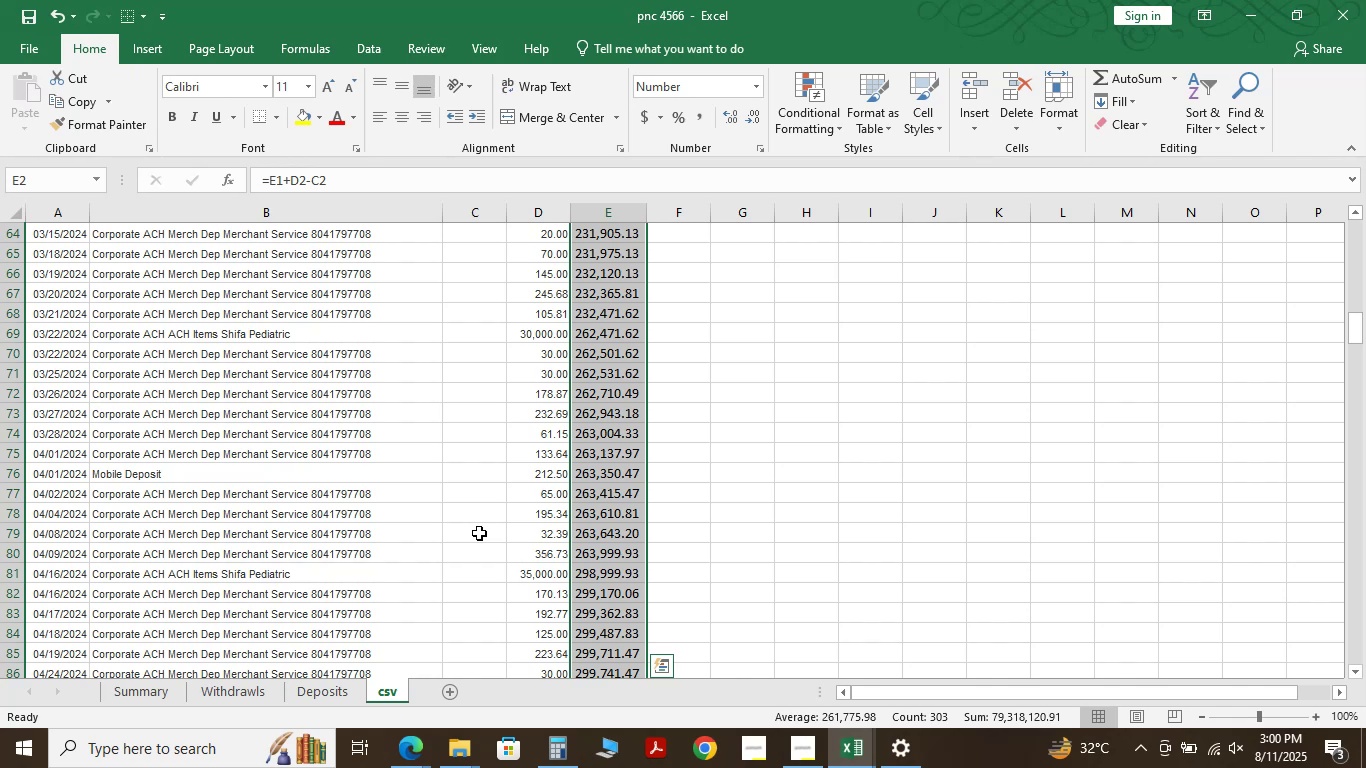 
scroll: coordinate [404, 468], scroll_direction: down, amount: 24.0
 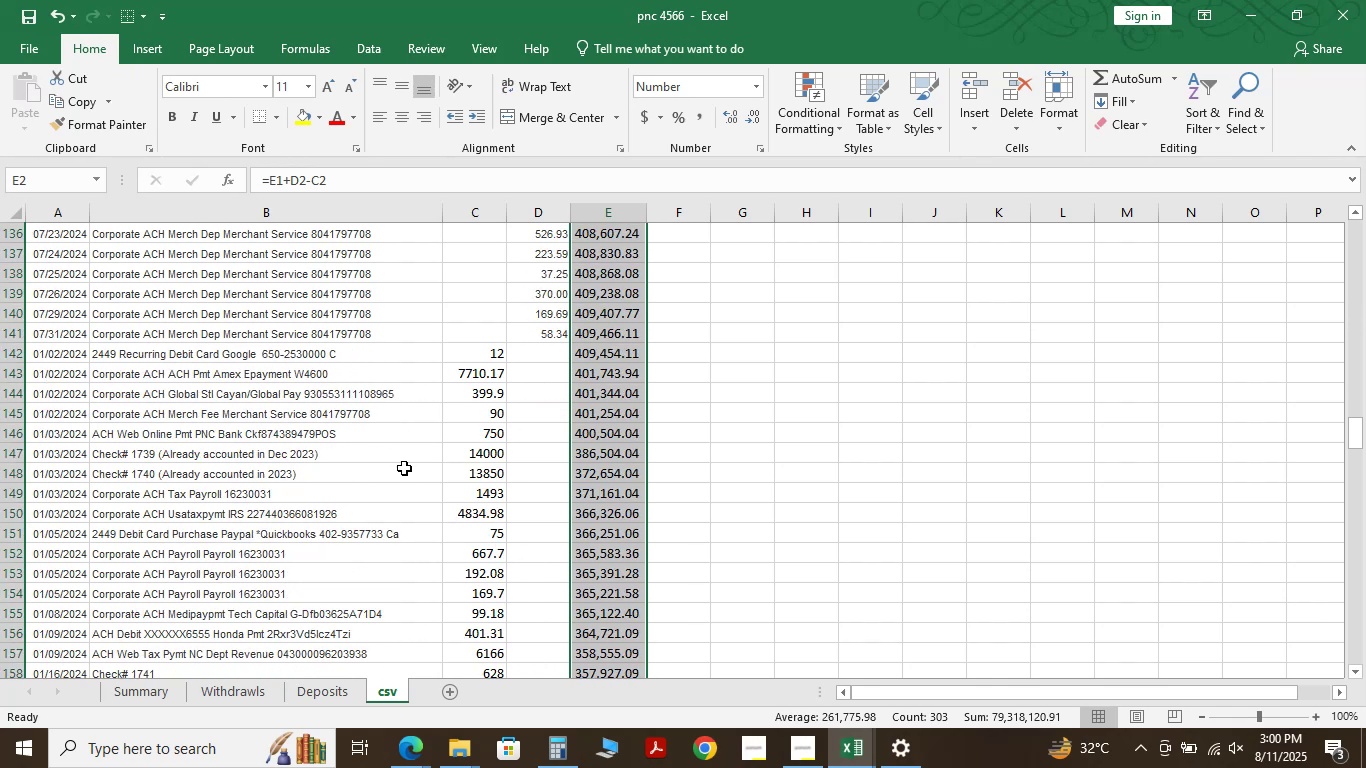 
scroll: coordinate [641, 451], scroll_direction: up, amount: 16.0
 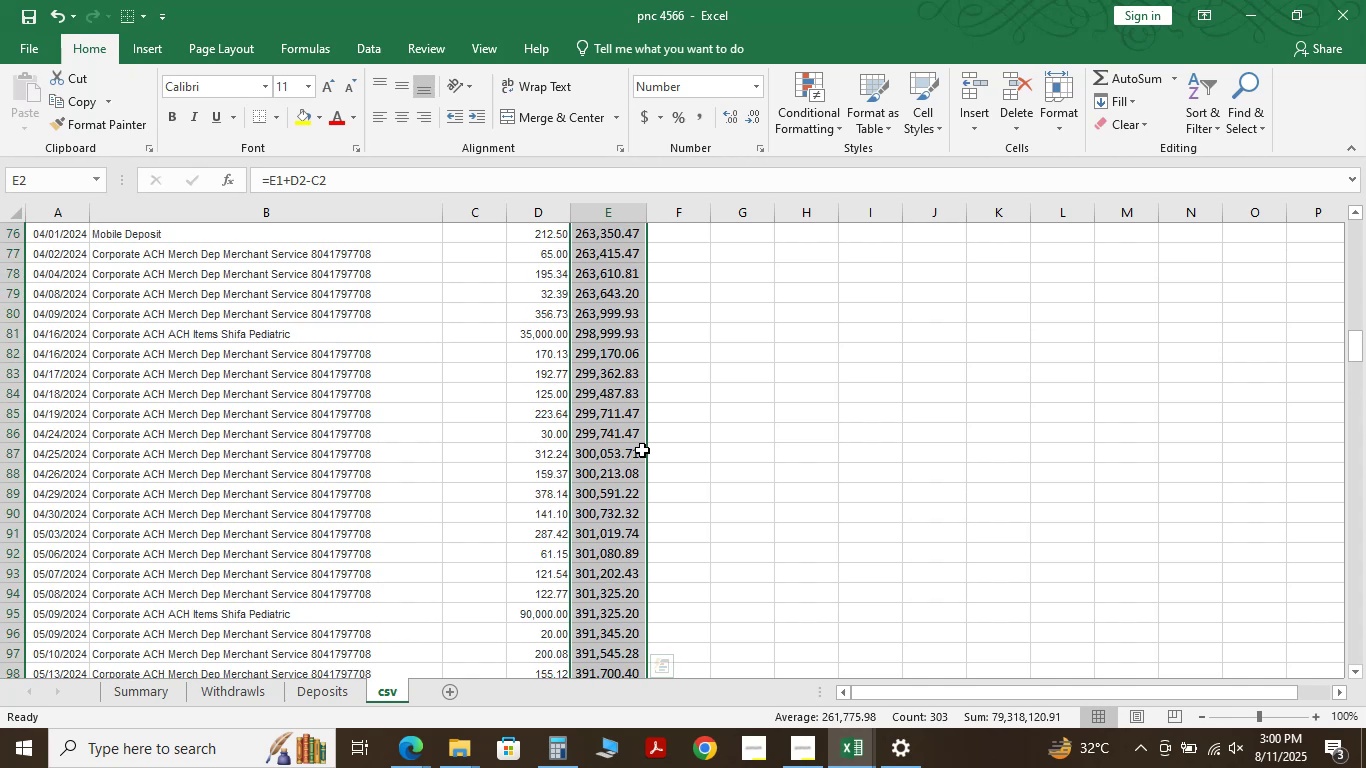 
scroll: coordinate [683, 487], scroll_direction: down, amount: 60.0
 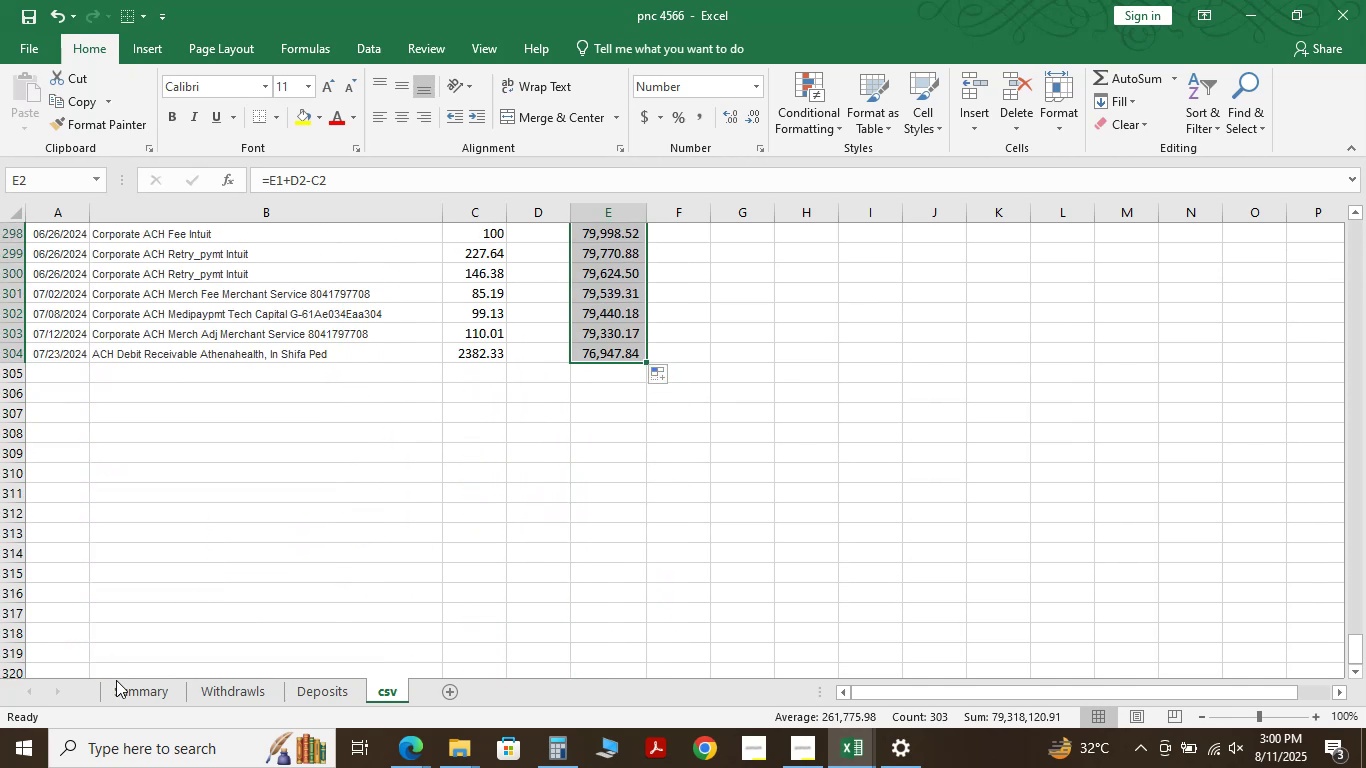 
left_click([125, 689])
 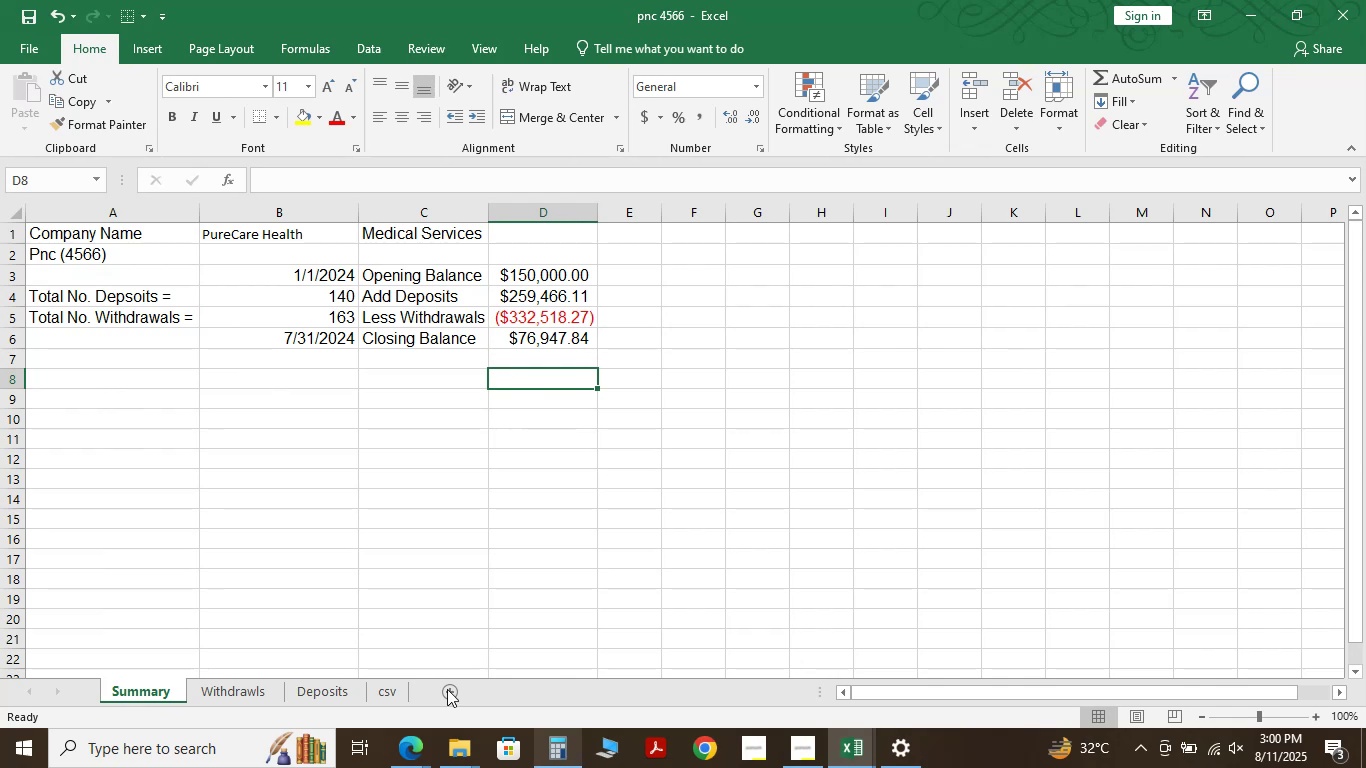 
left_click([372, 690])
 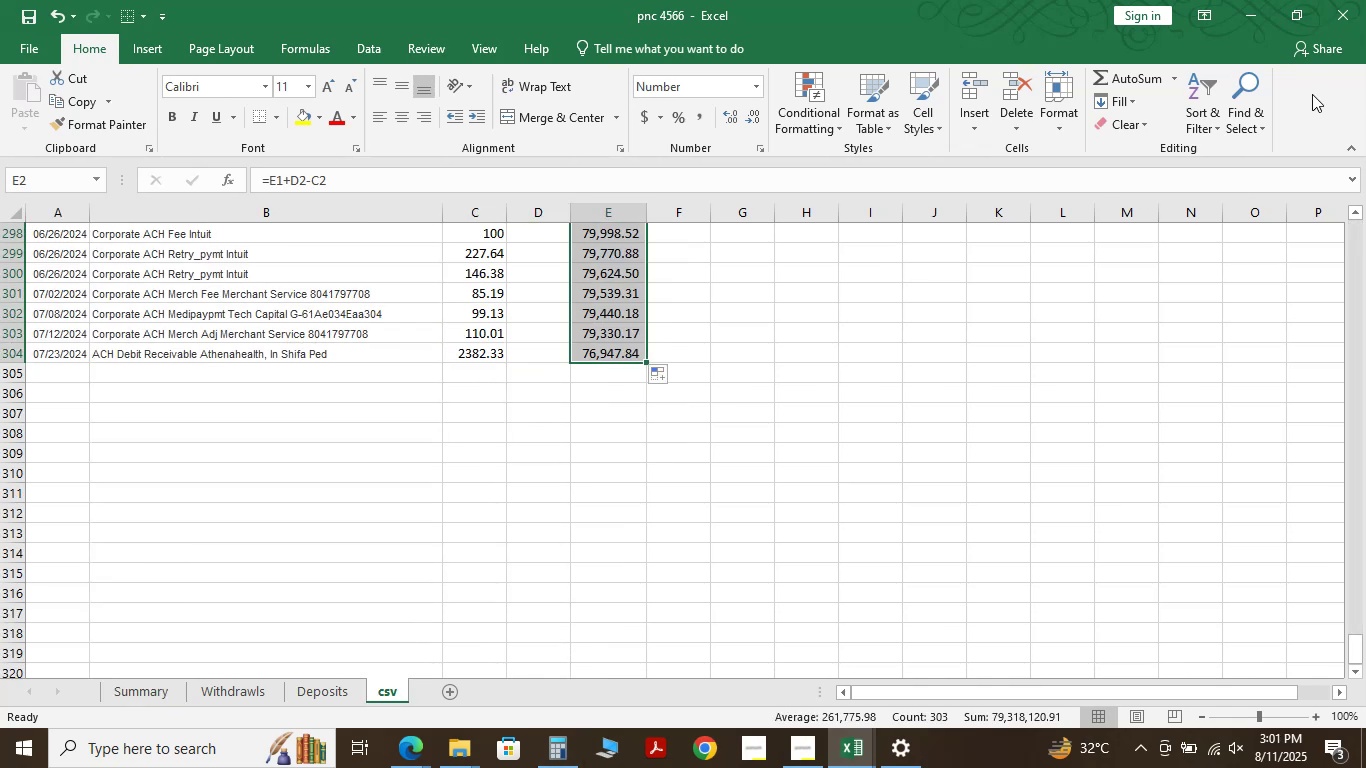 
left_click([1246, 16])
 